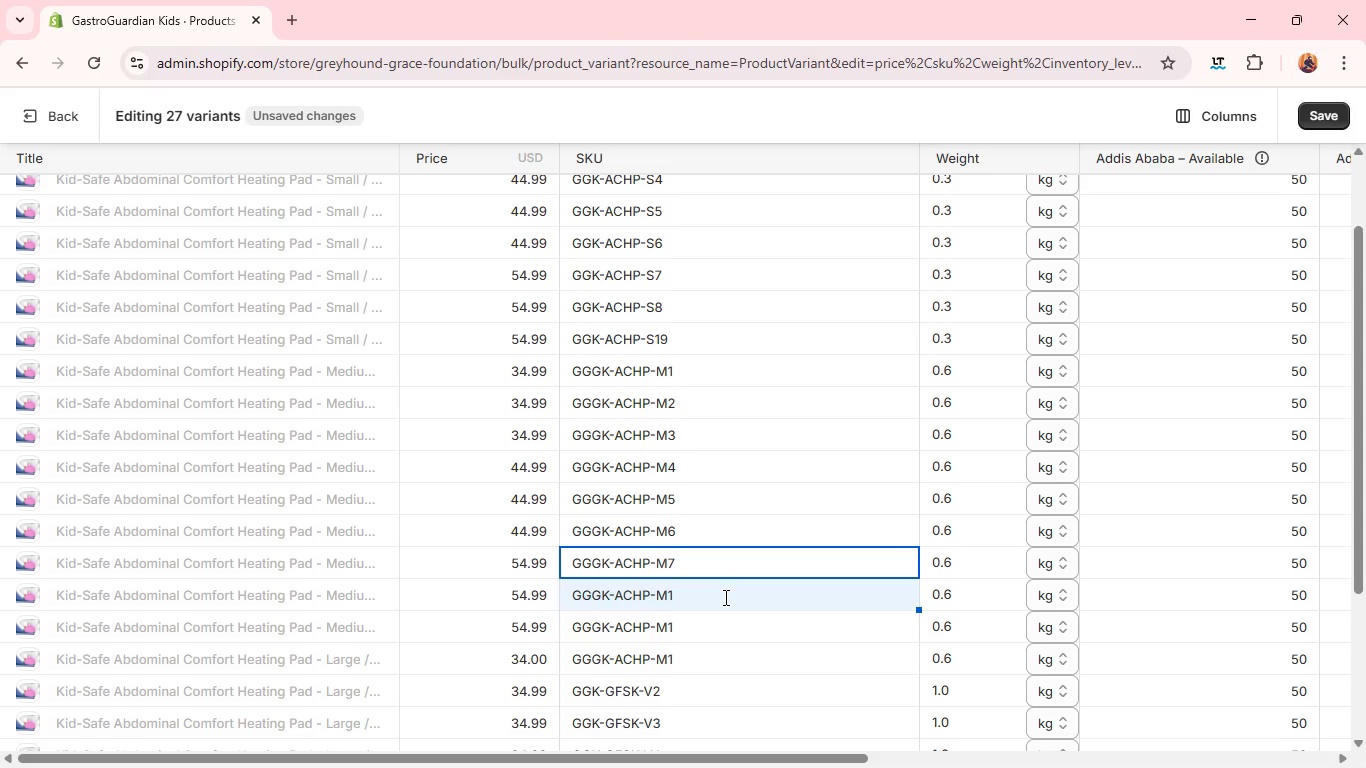 
left_click([724, 597])
 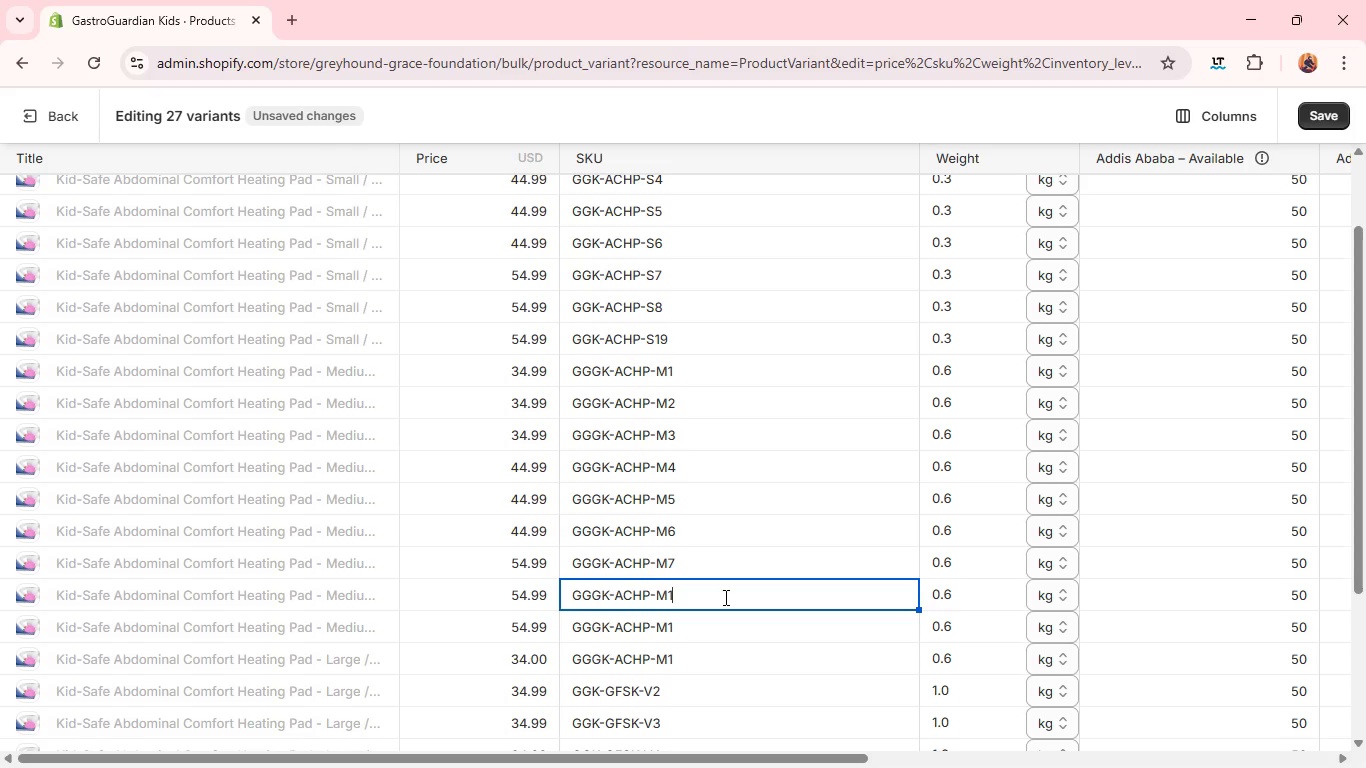 
key(Backspace)
 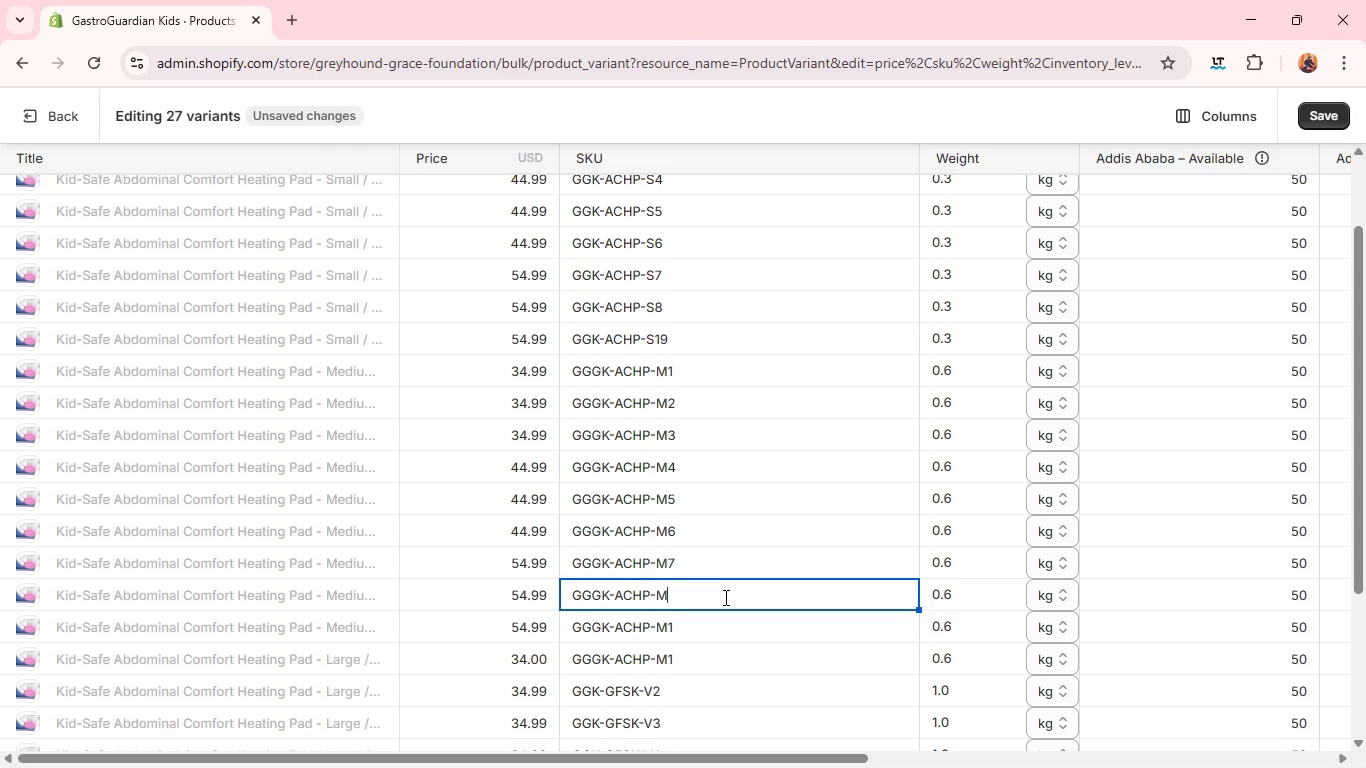 
key(8)
 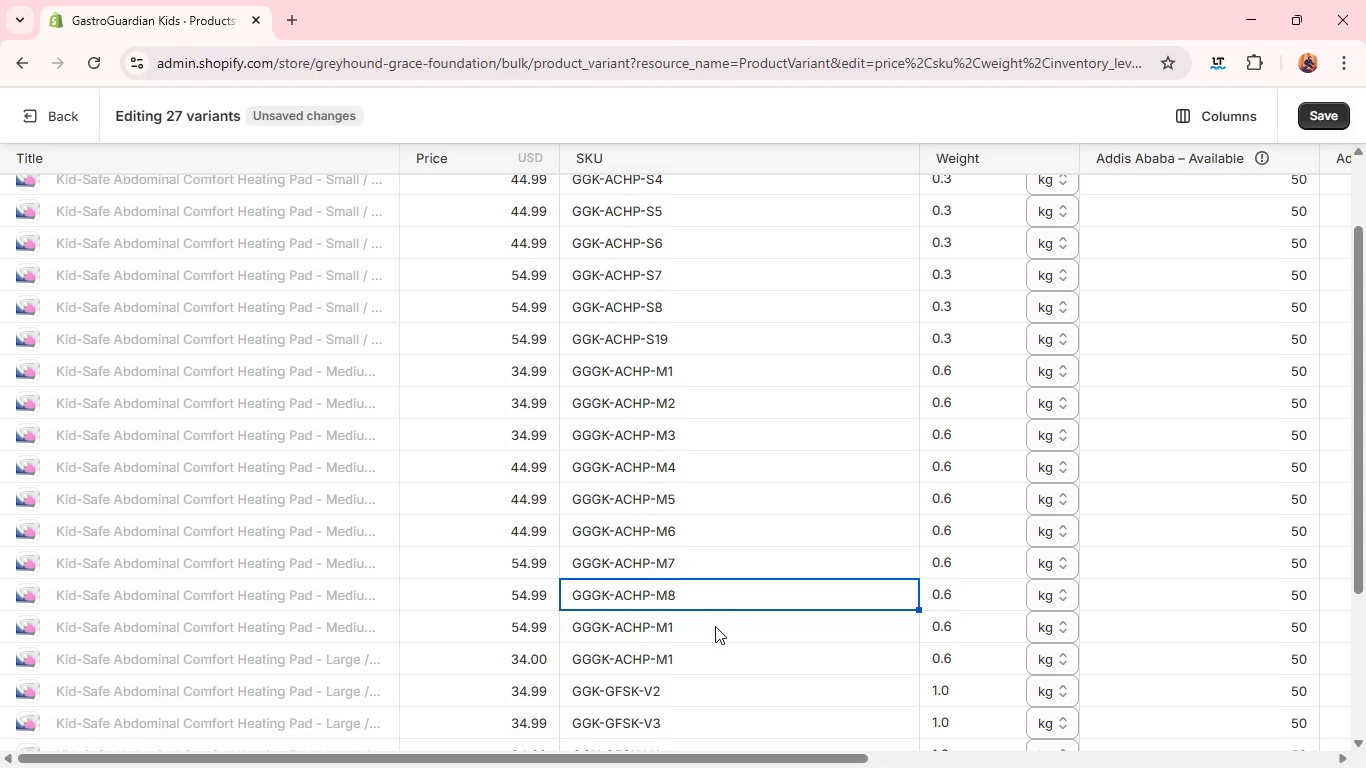 
left_click([714, 626])
 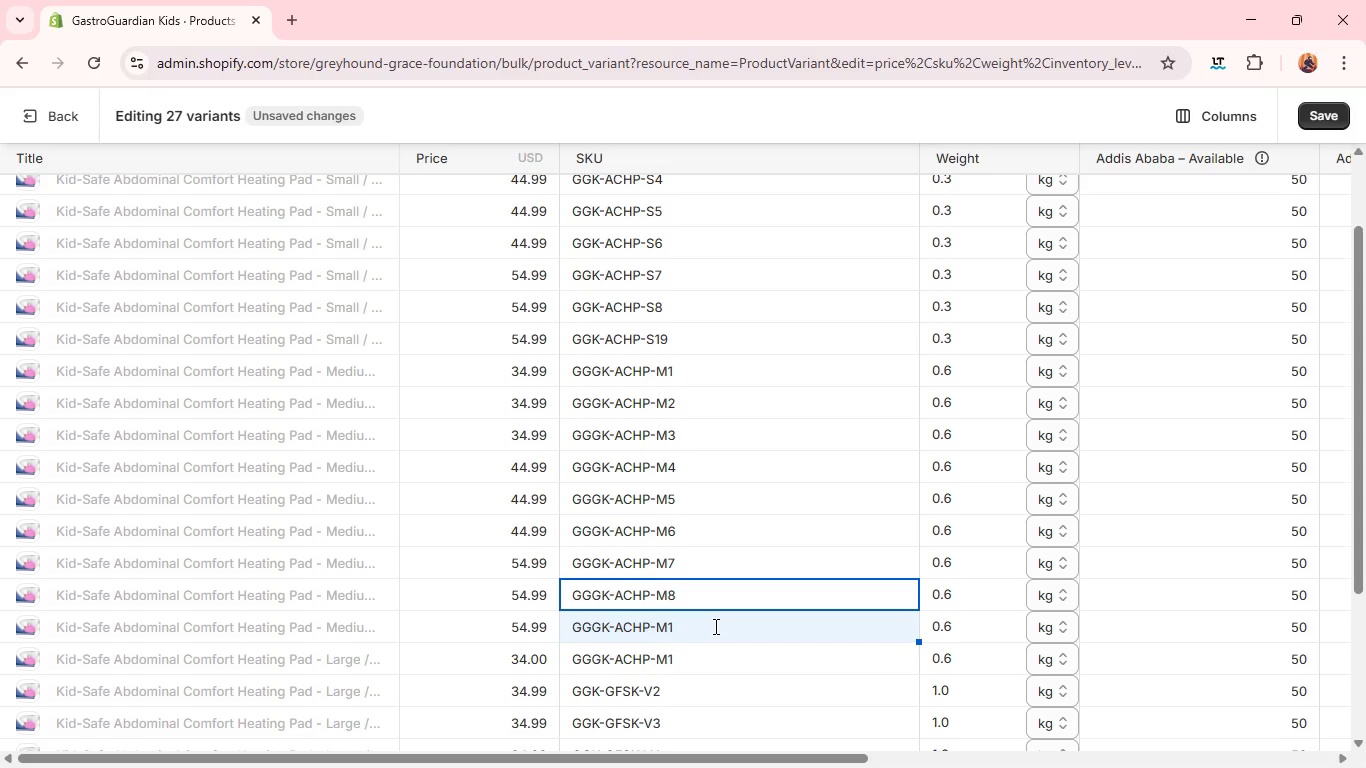 
left_click([714, 626])
 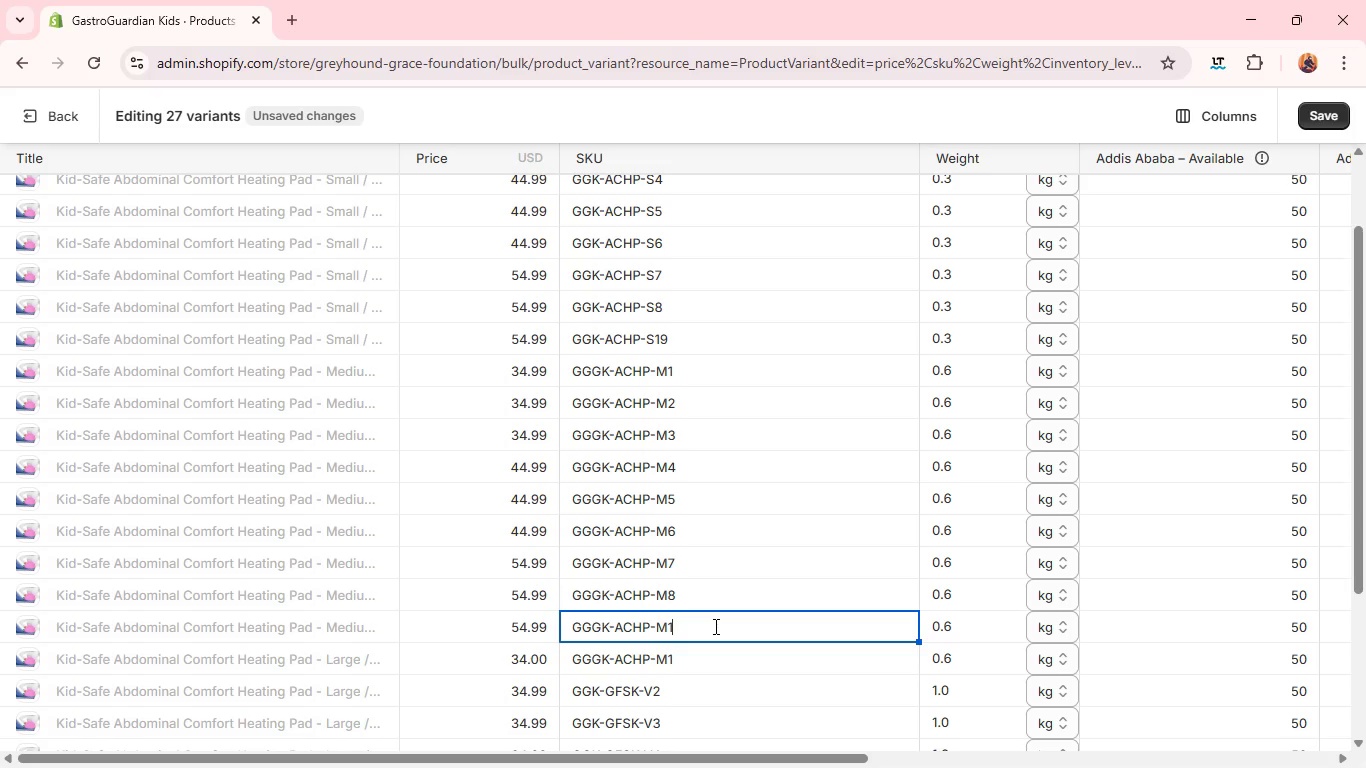 
key(Backspace)
 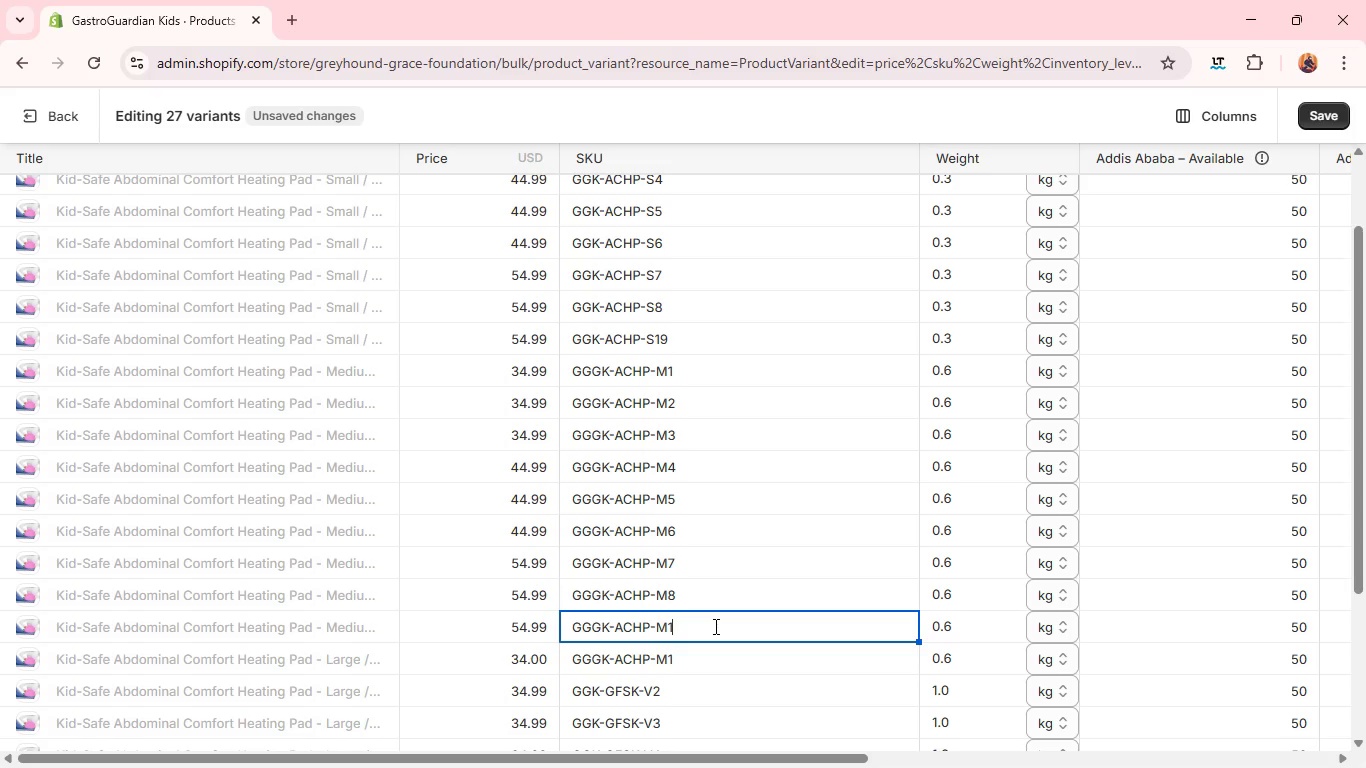 
key(9)
 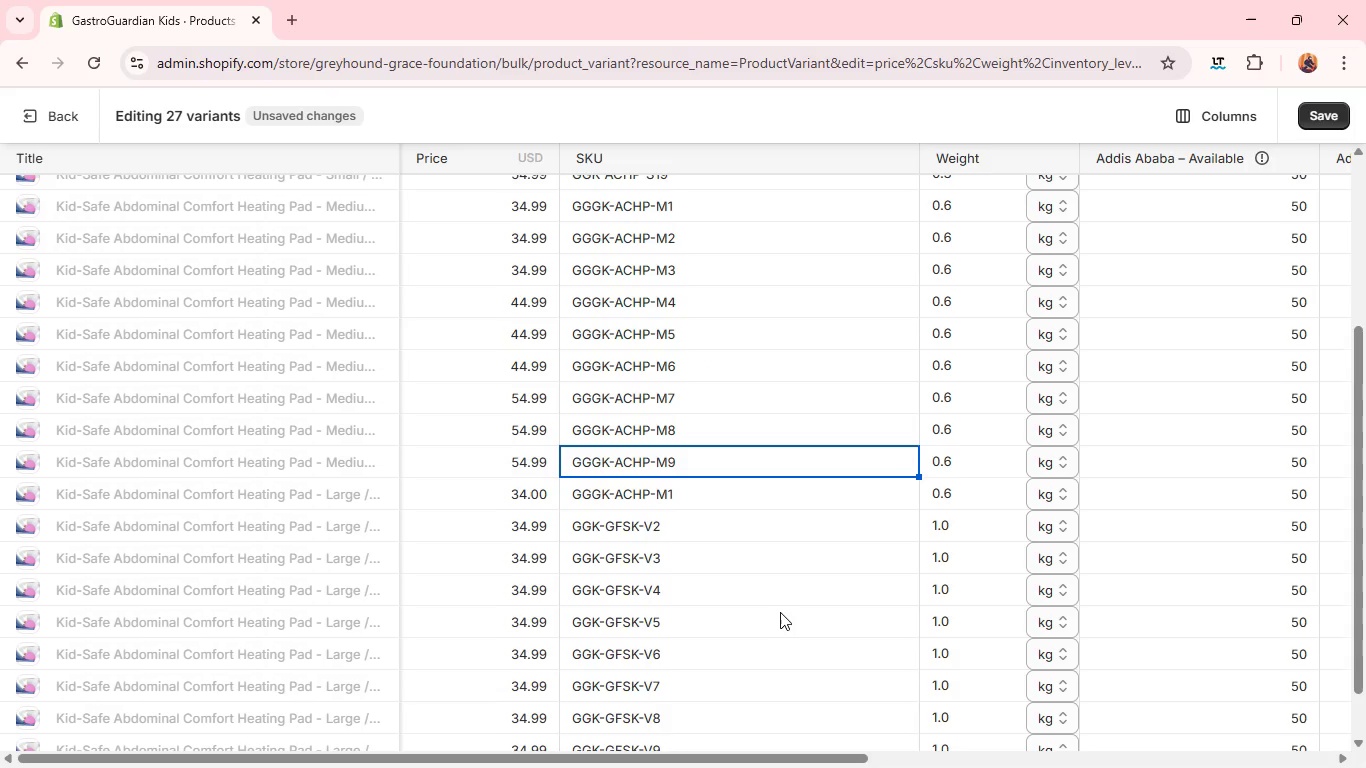 
wait(9.39)
 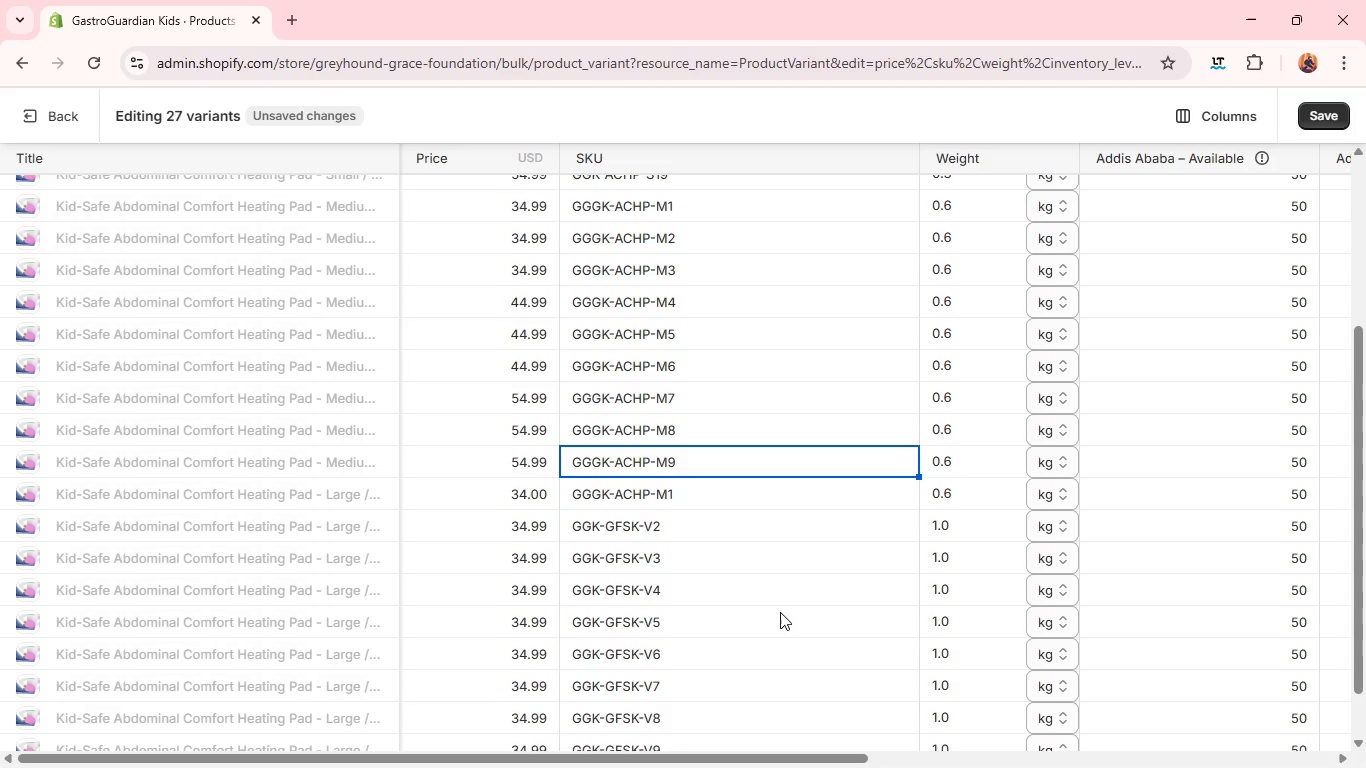 
left_click([722, 435])
 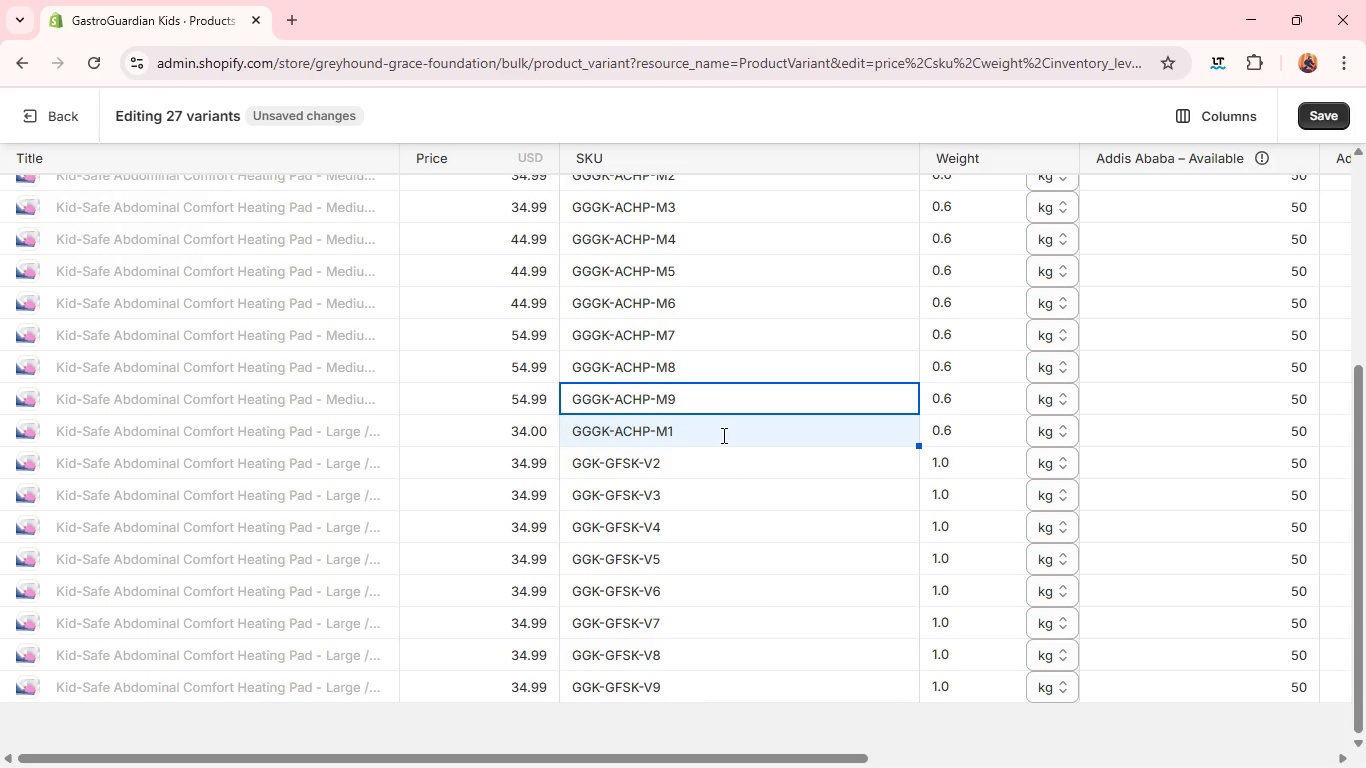 
key(Backspace)
key(Backspace)
type(L1)
key(Backspace)
 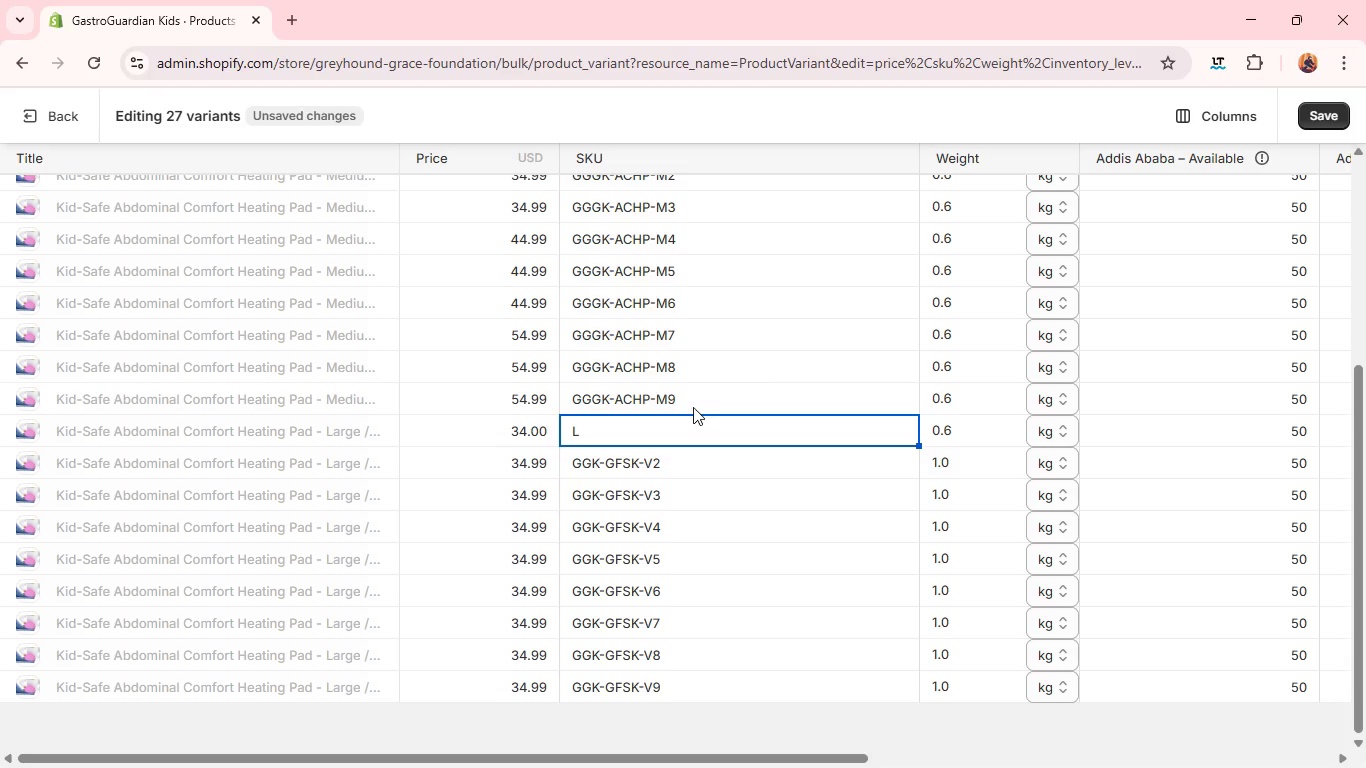 
left_click([693, 403])
 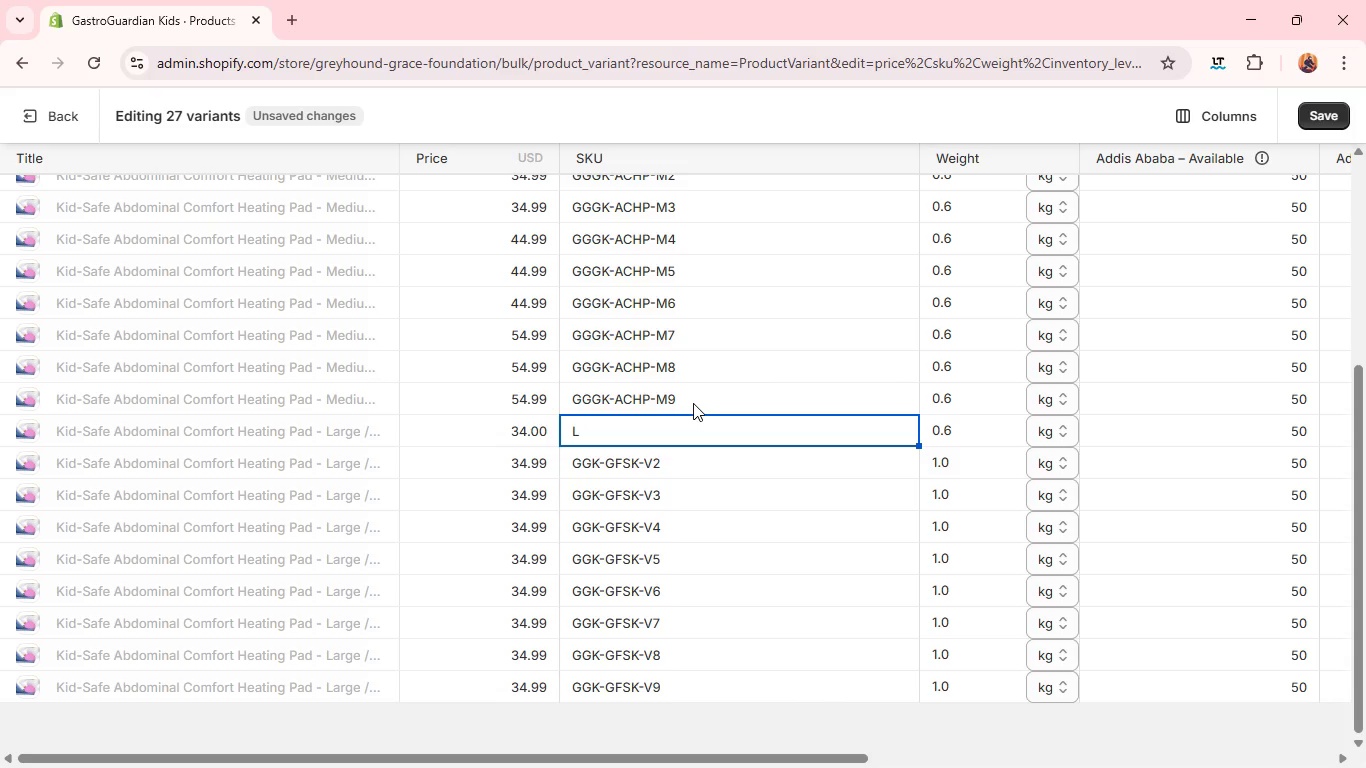 
key(Control+C)
 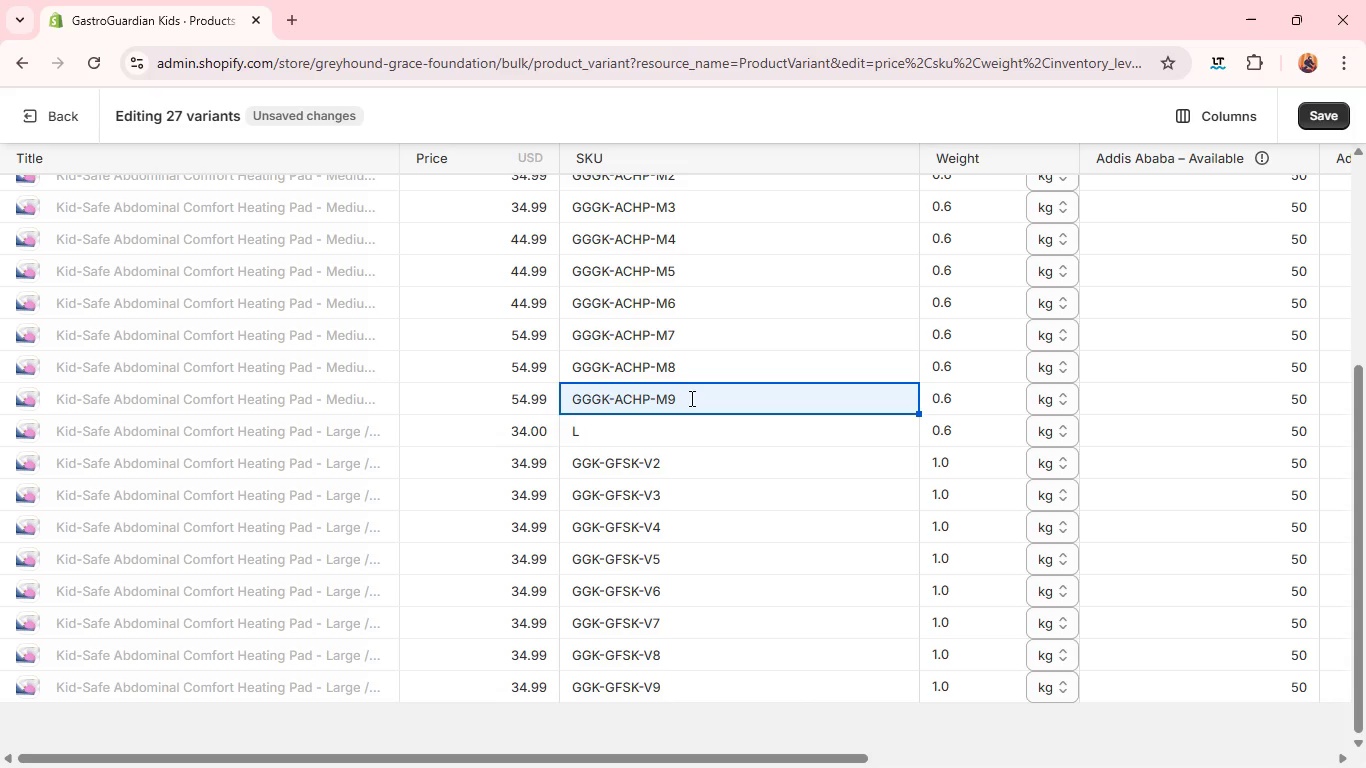 
key(Control+C)
 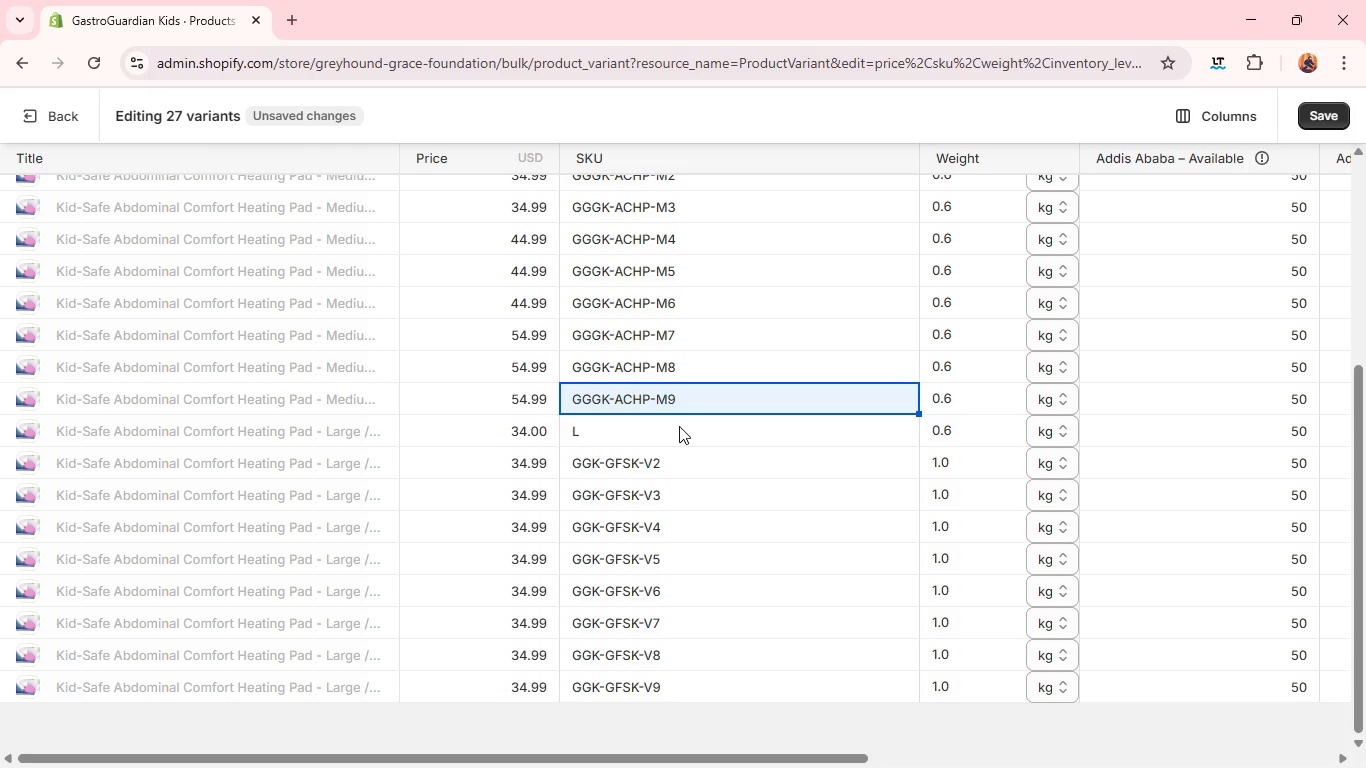 
left_click([679, 426])
 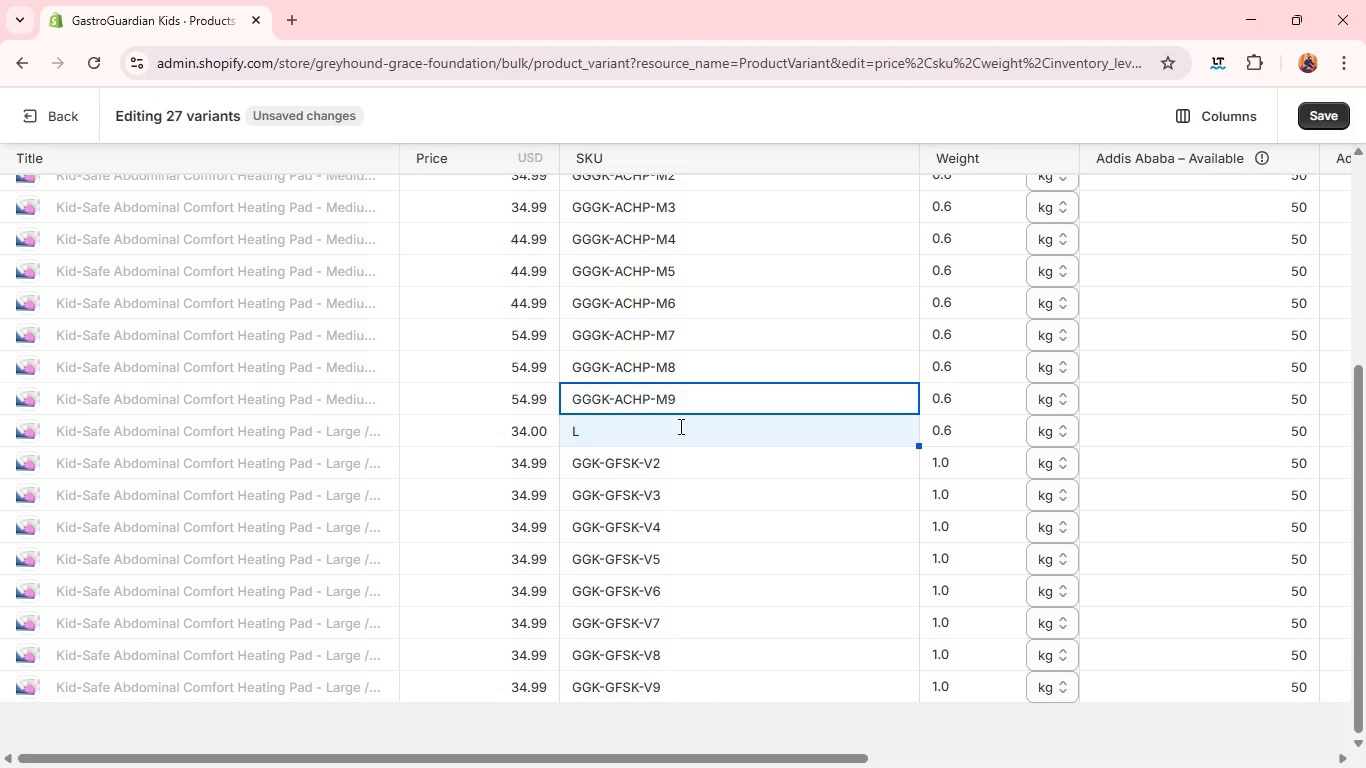 
key(Control+V)
 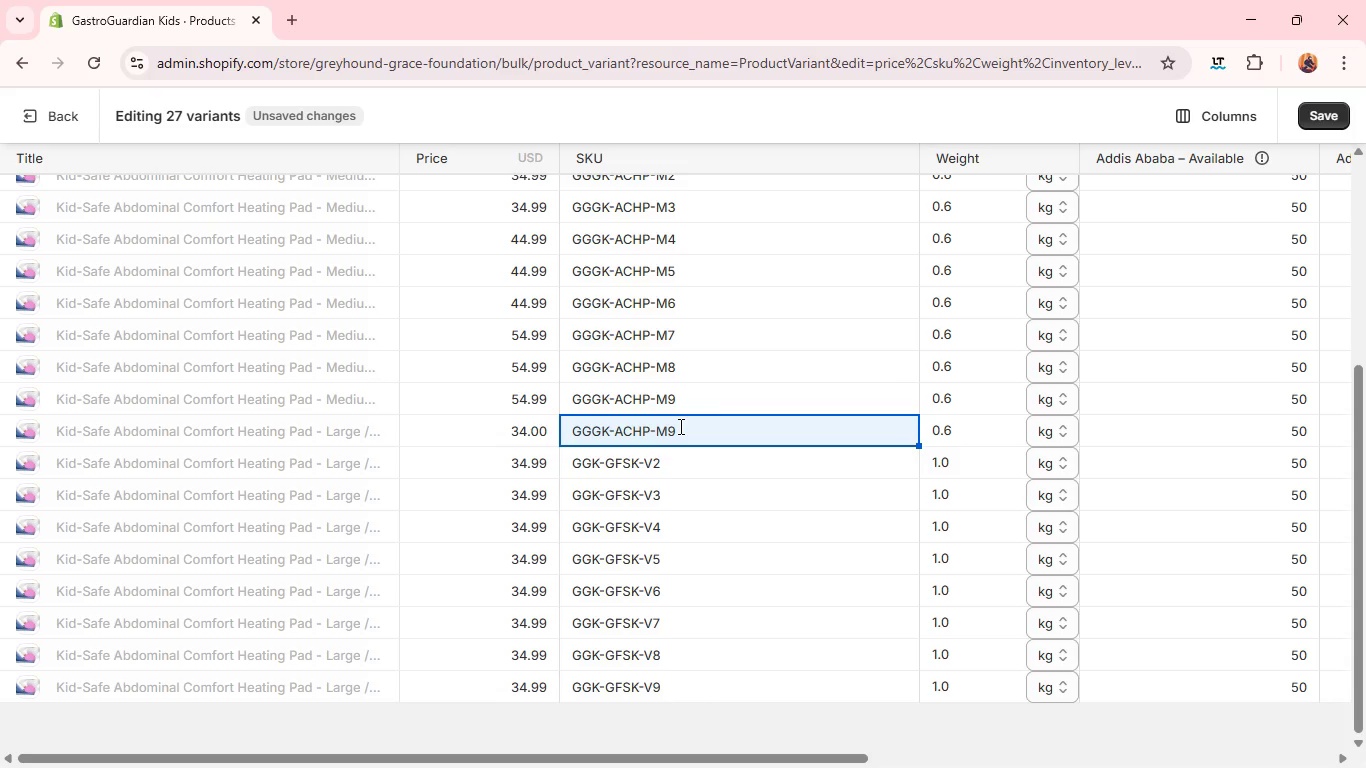 
left_click([679, 426])
 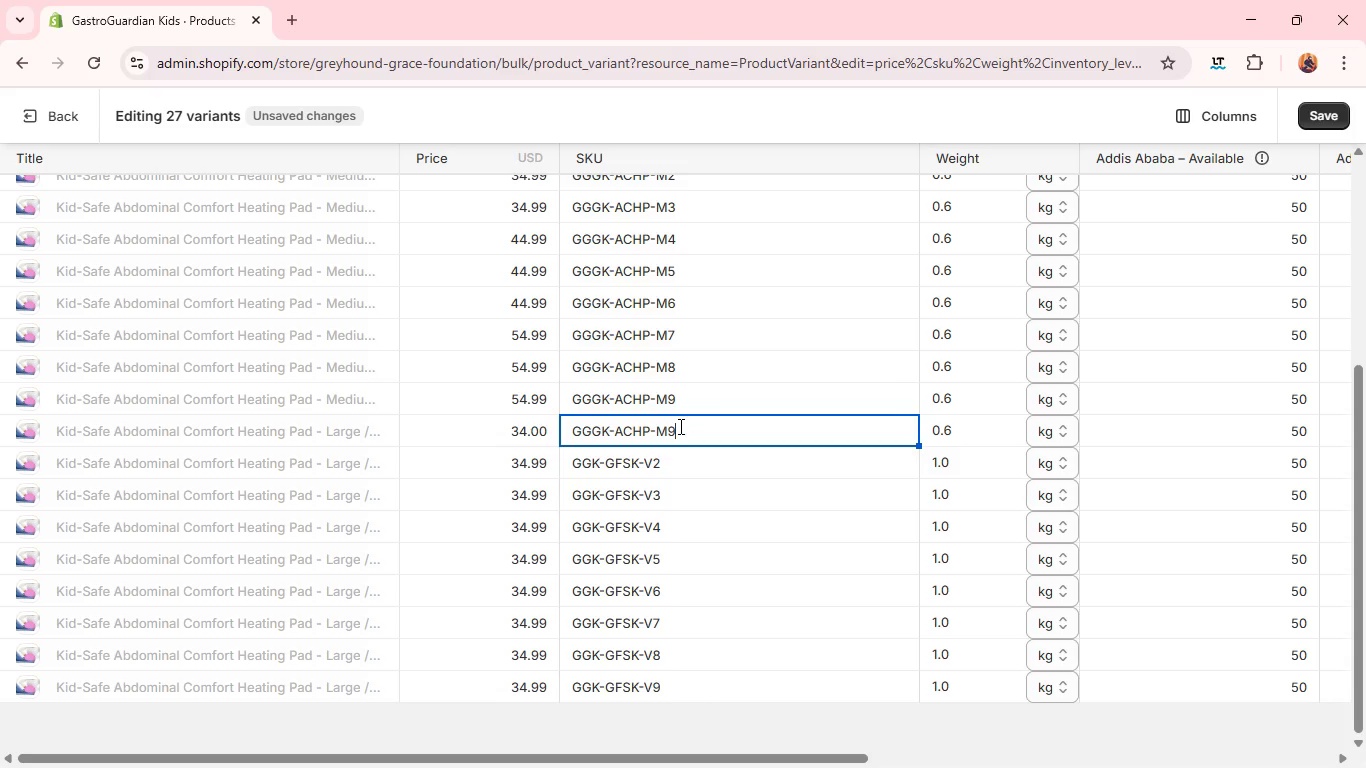 
key(Backspace)
key(Backspace)
type(L1)
 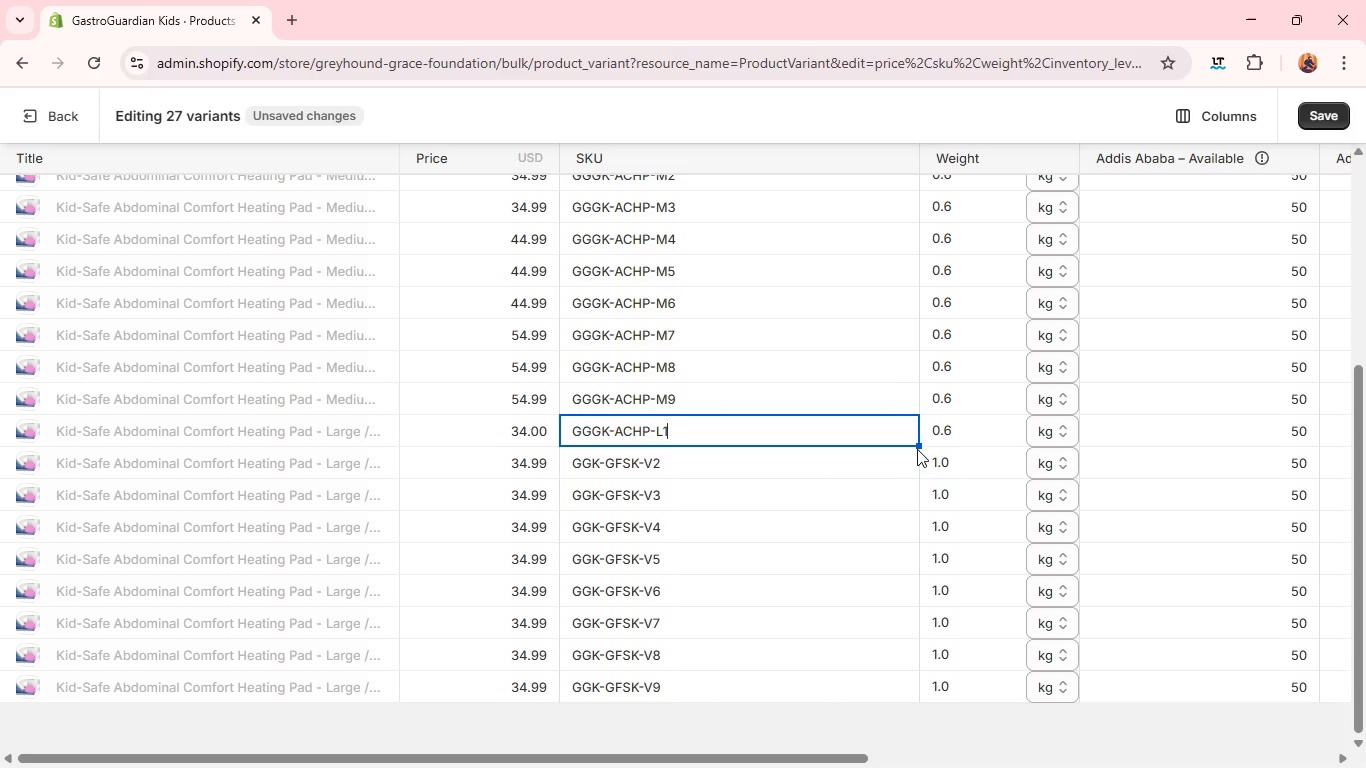 
left_click_drag(start_coordinate=[921, 447], to_coordinate=[901, 701])
 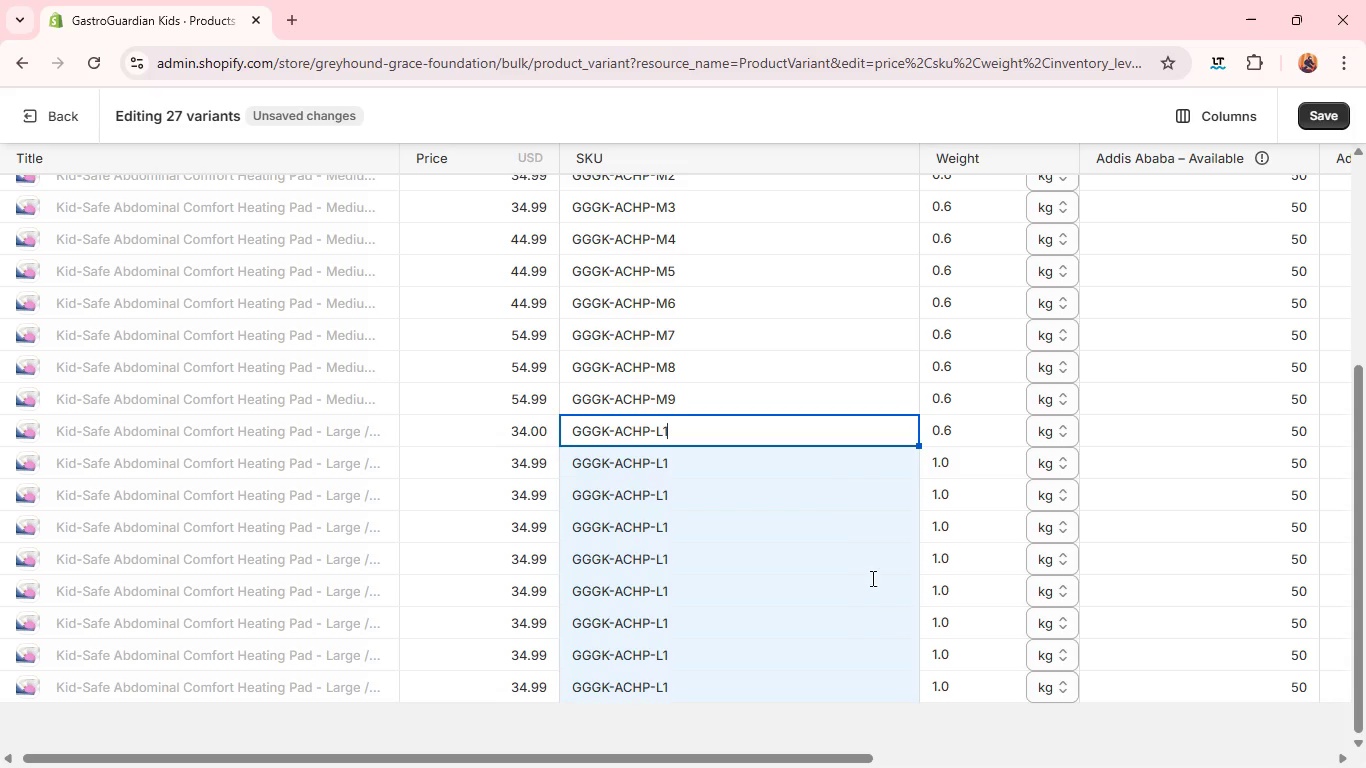 
wait(6.44)
 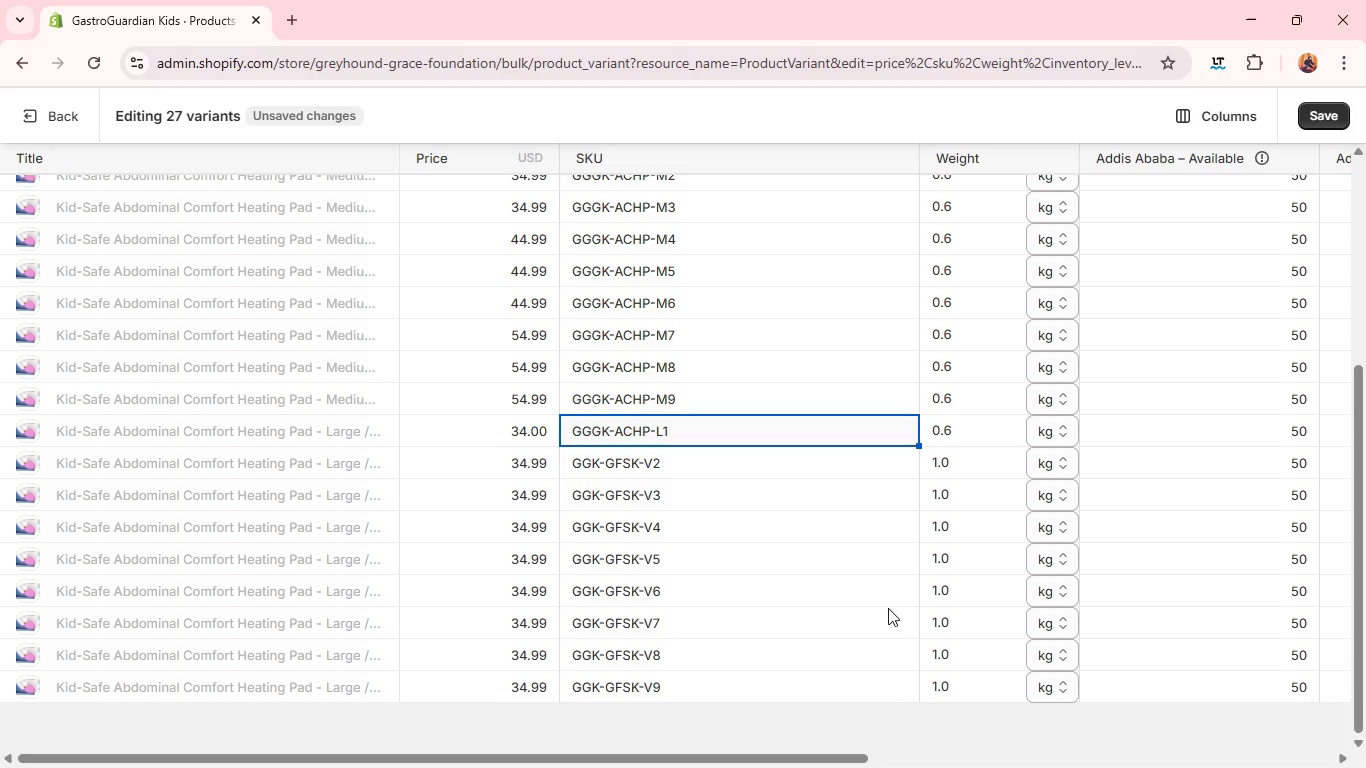 
left_click([792, 469])
 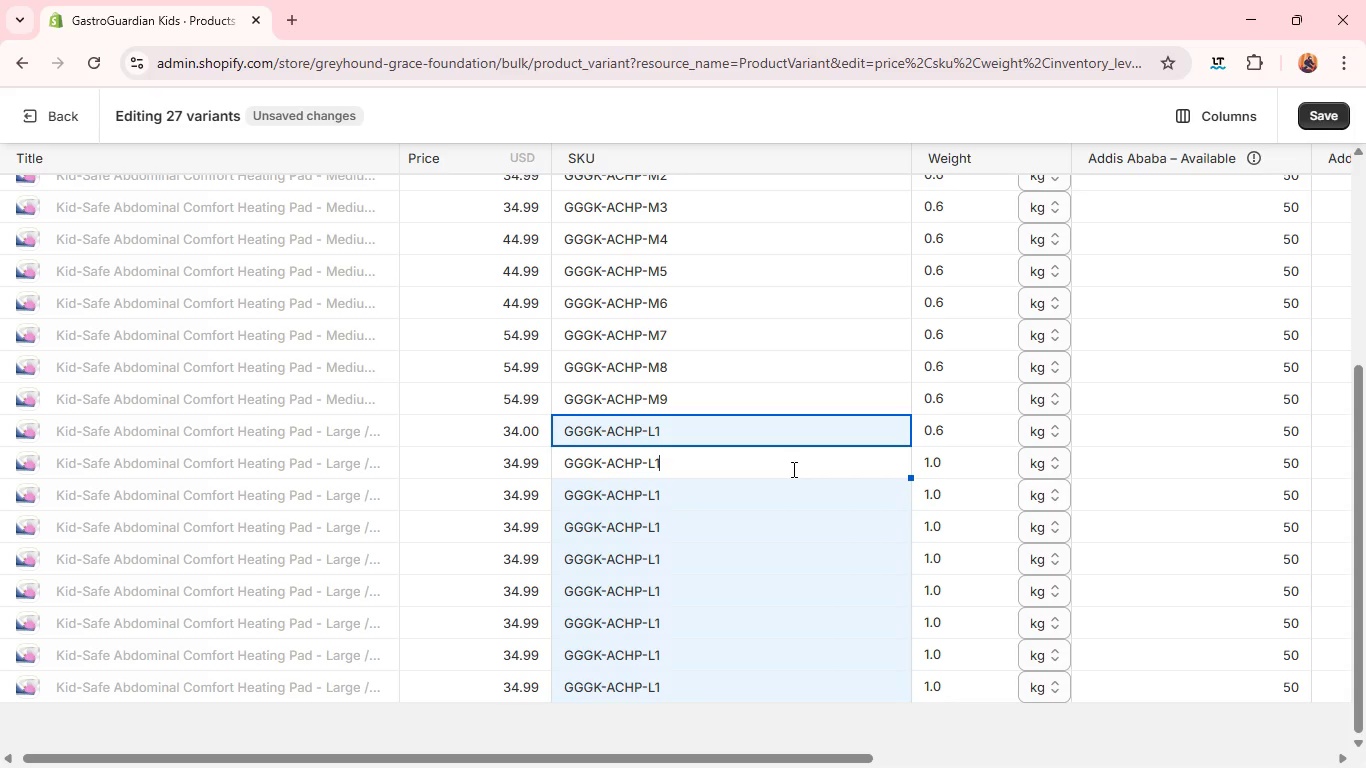 
key(Backspace)
 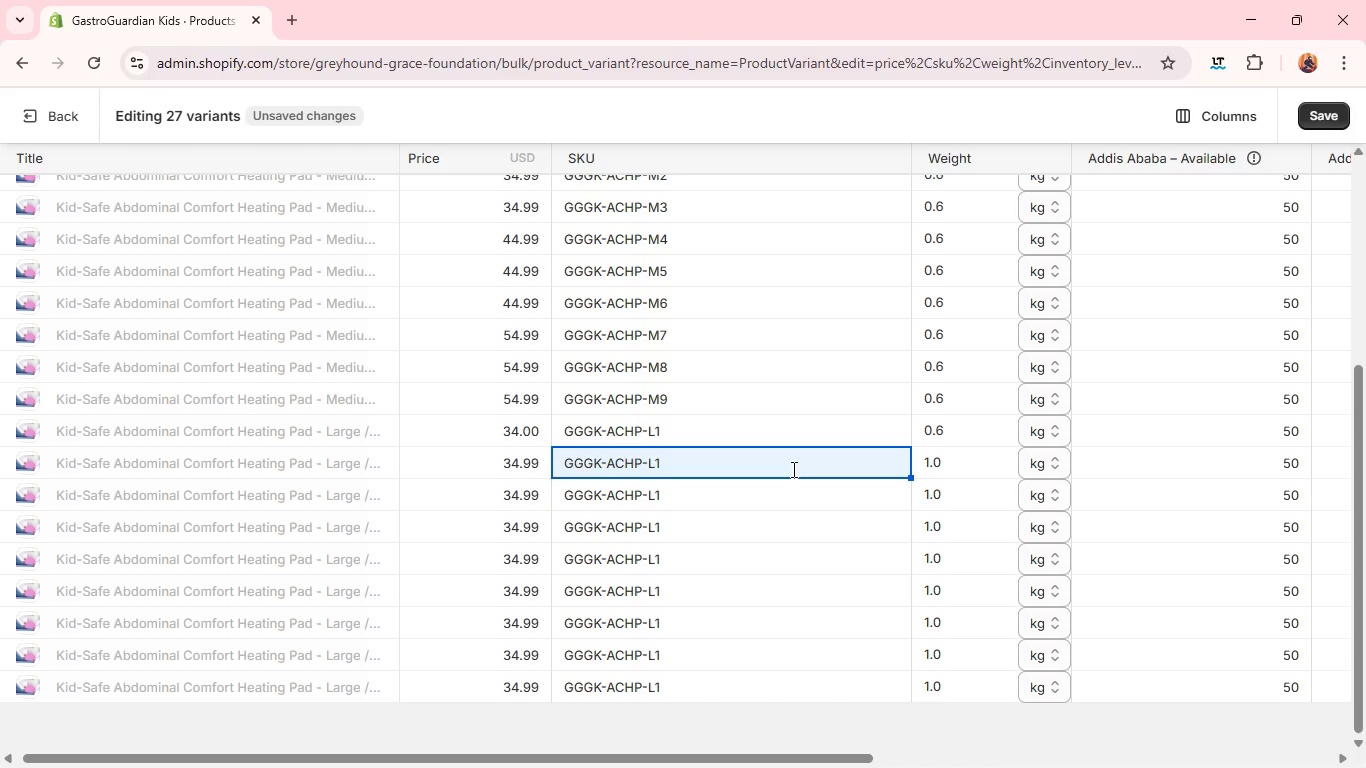 
key(2)
 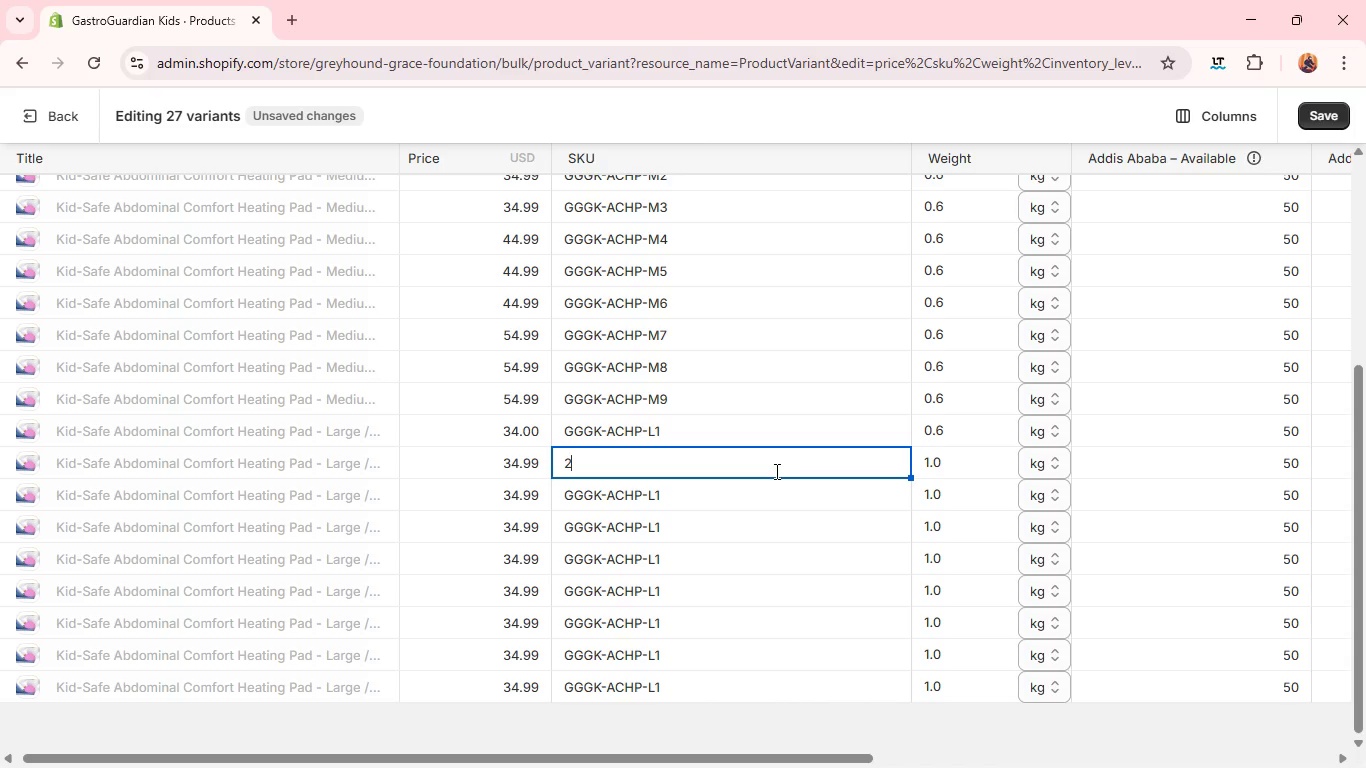 
key(Control+ControlLeft)
 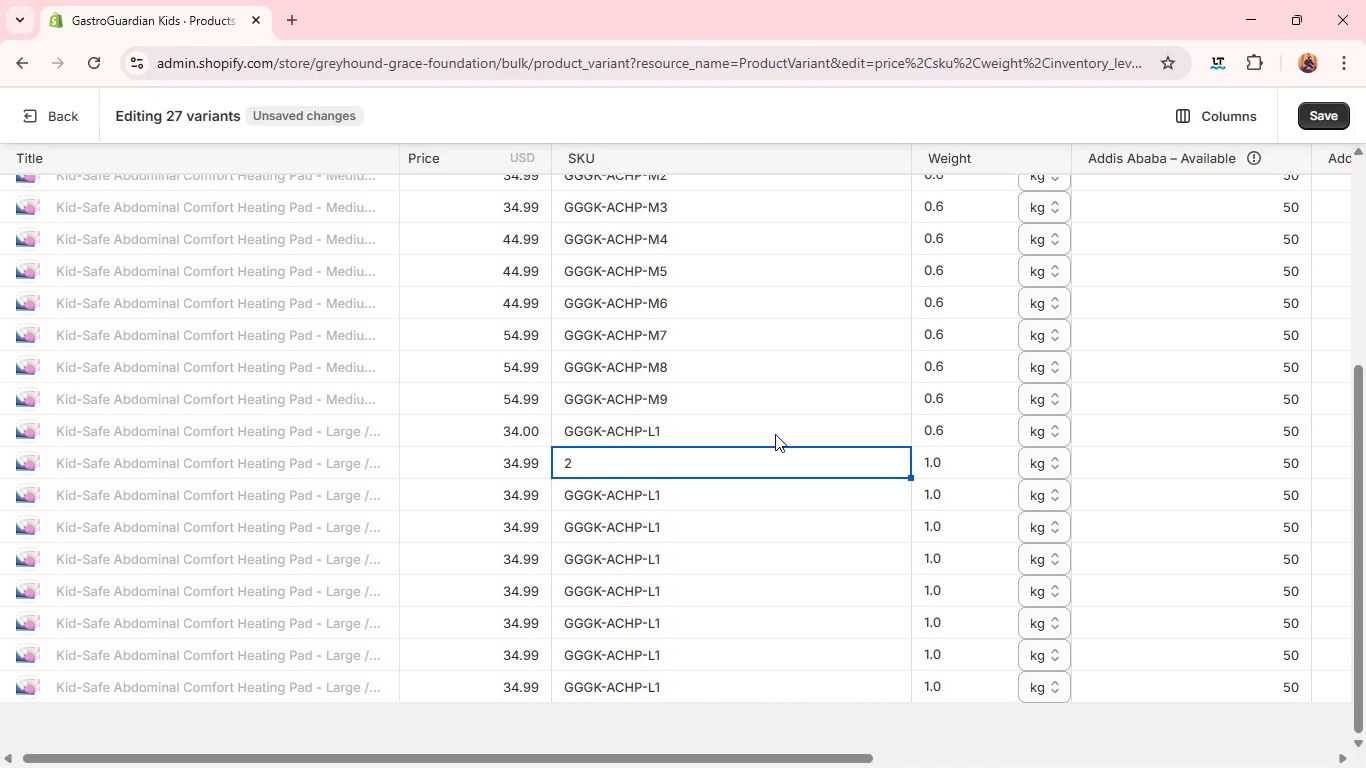 
left_click([775, 434])
 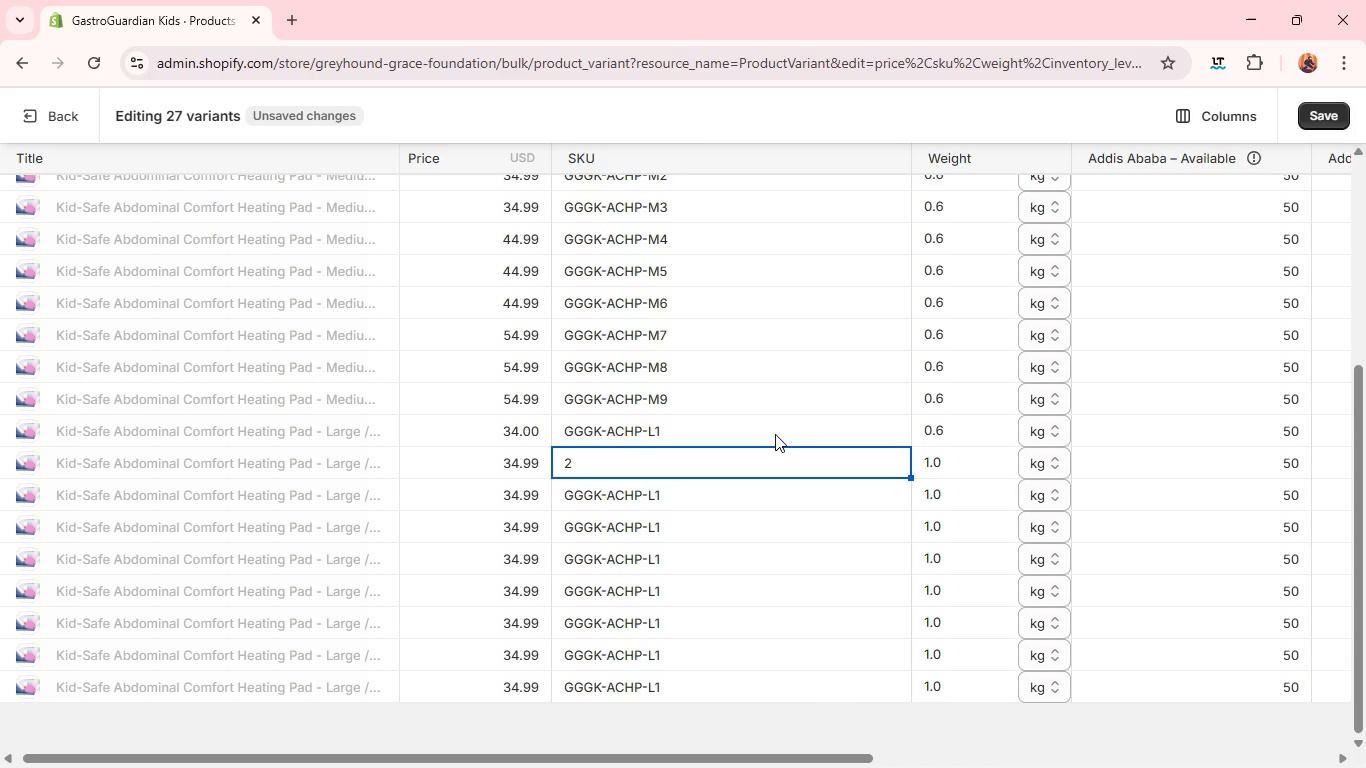 
key(Control+C)
 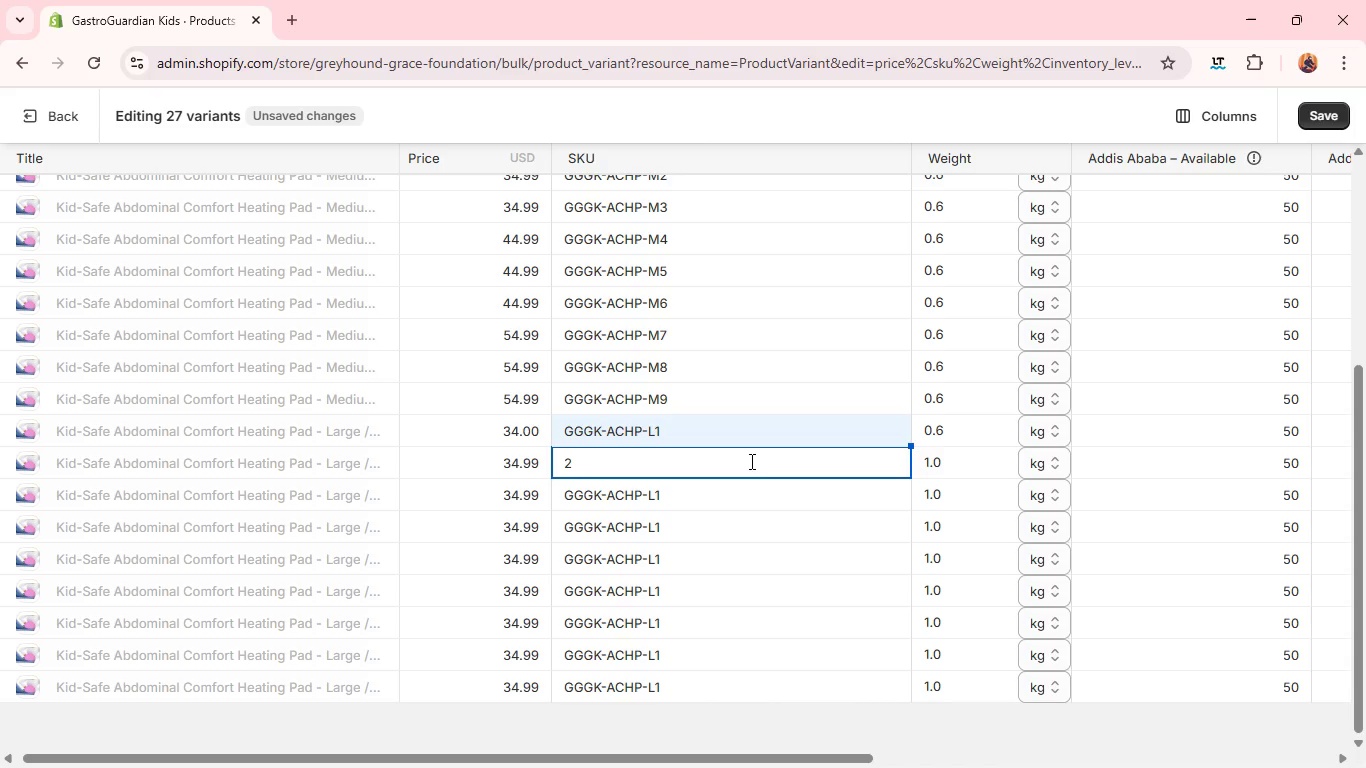 
left_click([750, 461])
 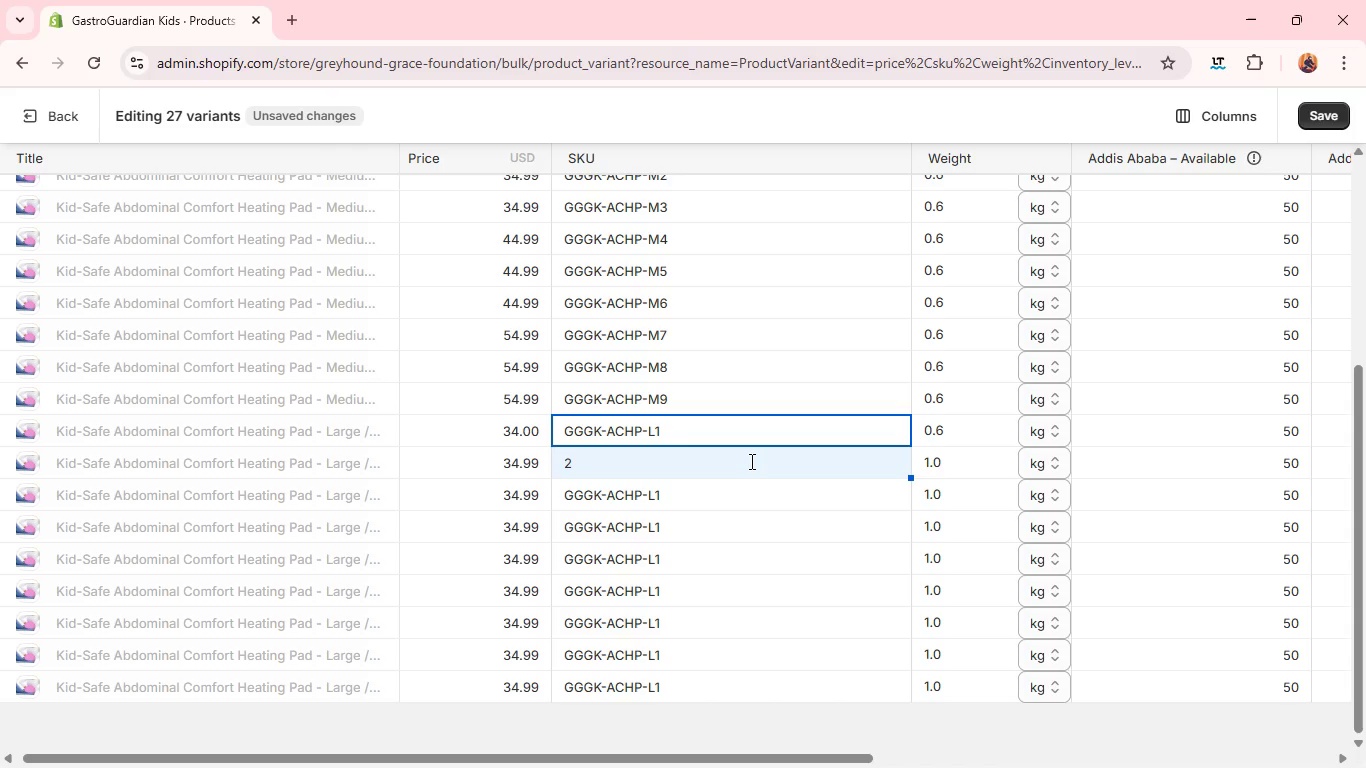 
key(Control+V)
 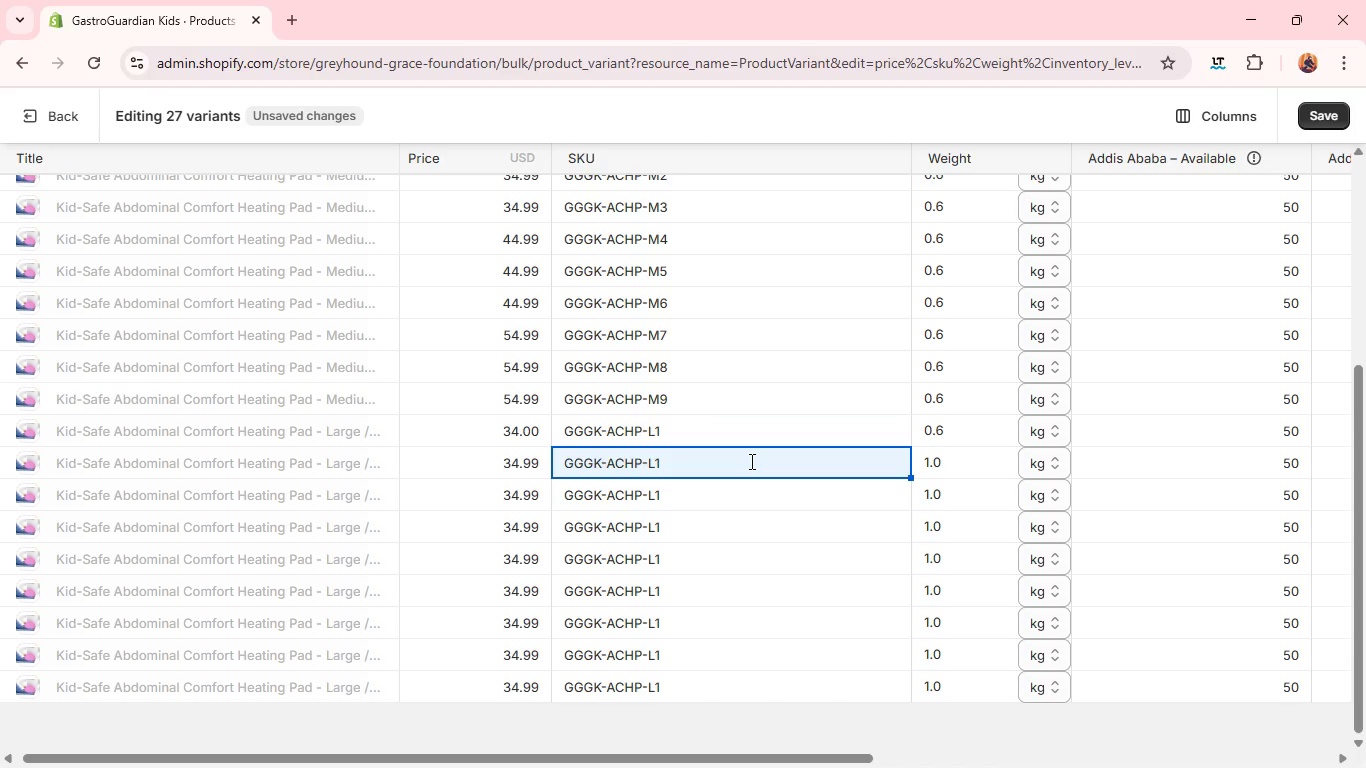 
left_click_drag(start_coordinate=[750, 461], to_coordinate=[740, 504])
 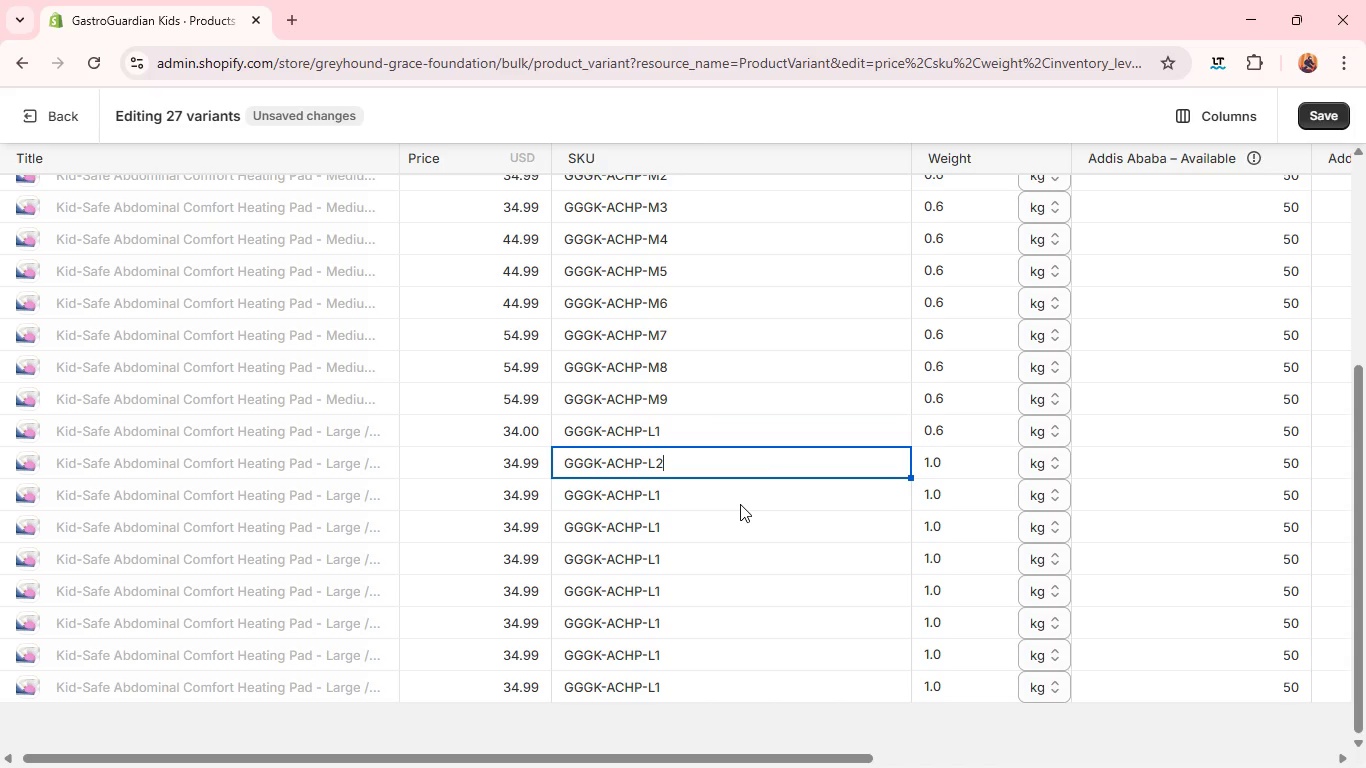 
key(Backspace)
 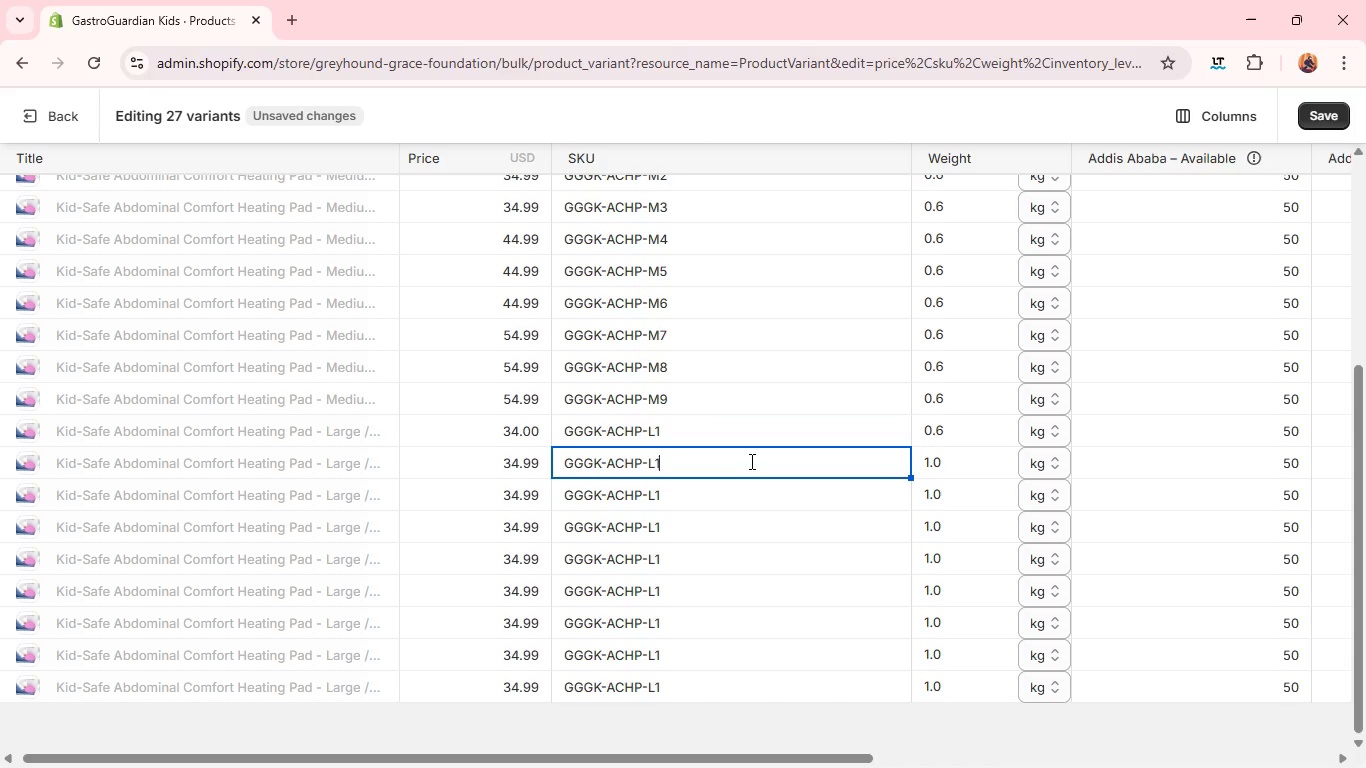 
key(2)
 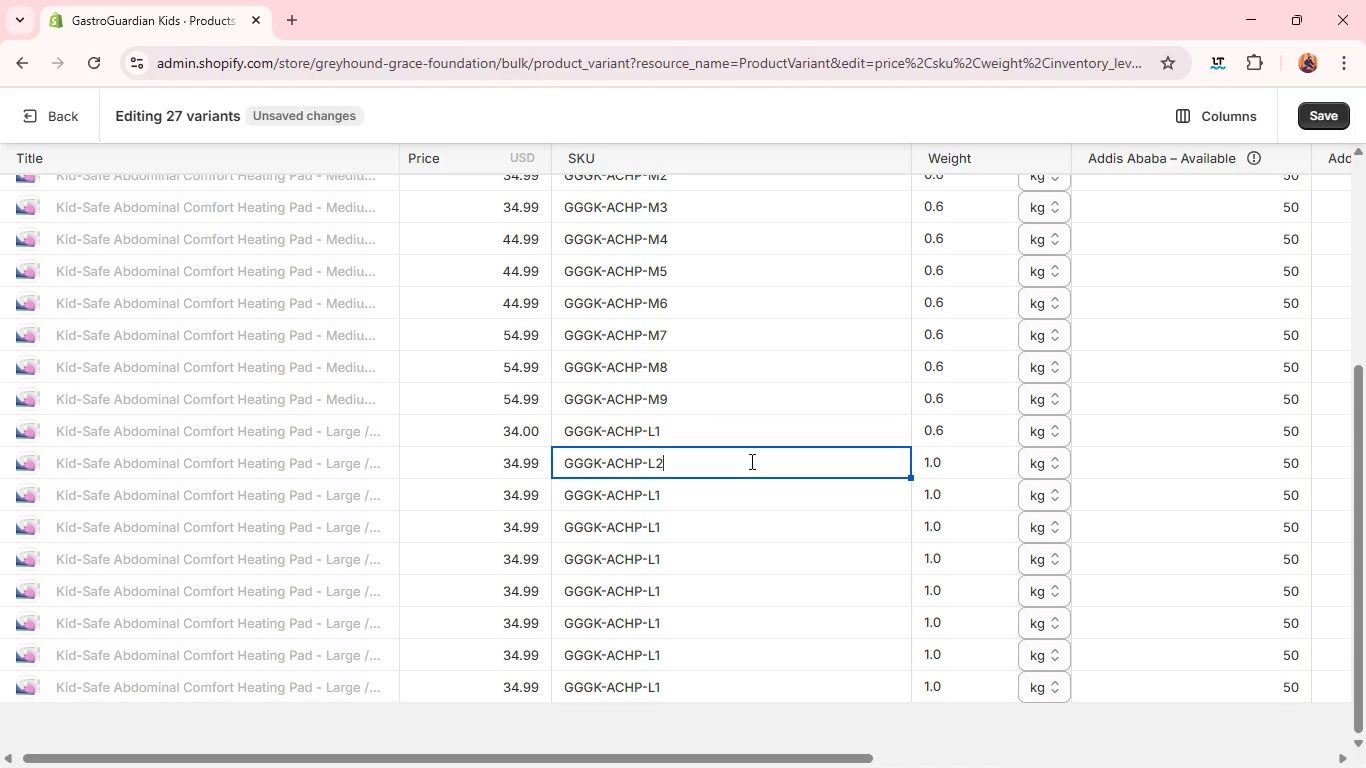 
key(CapsLock)
 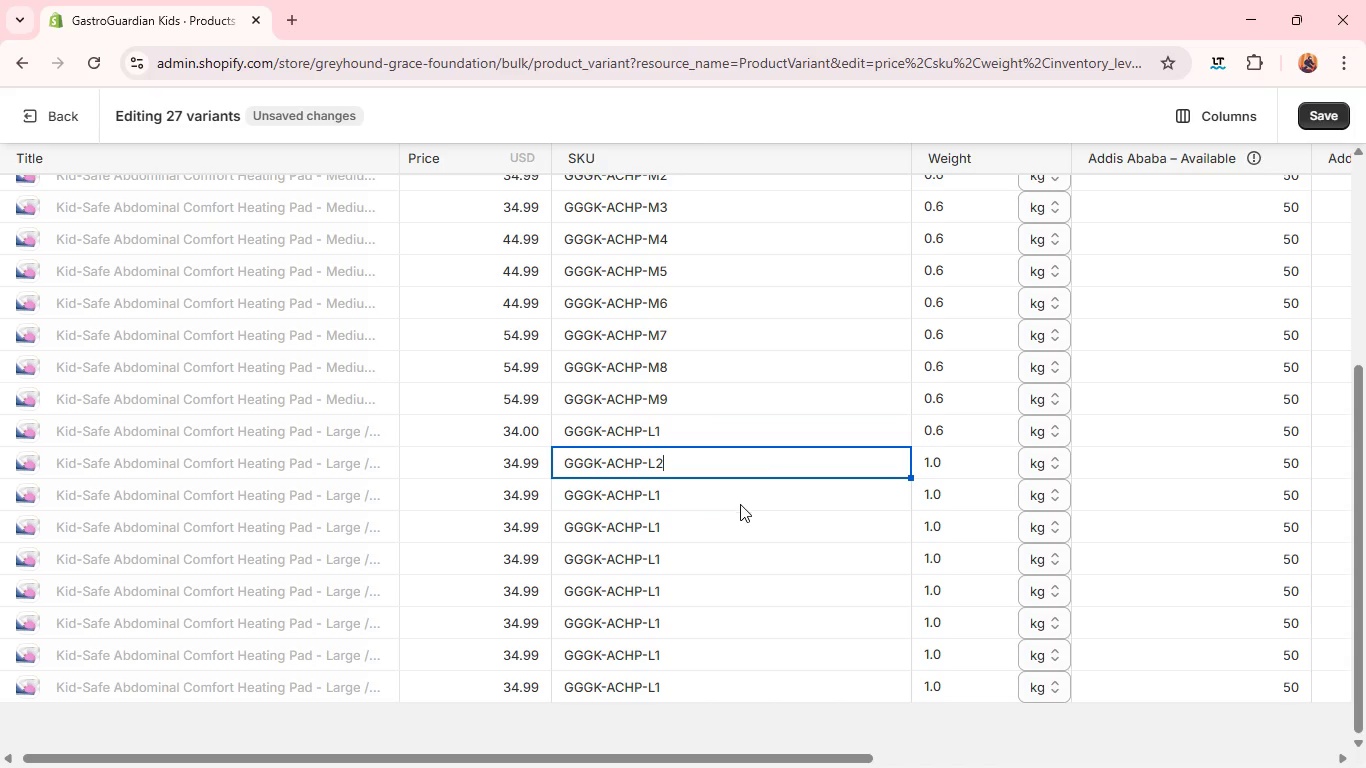 
left_click([740, 504])
 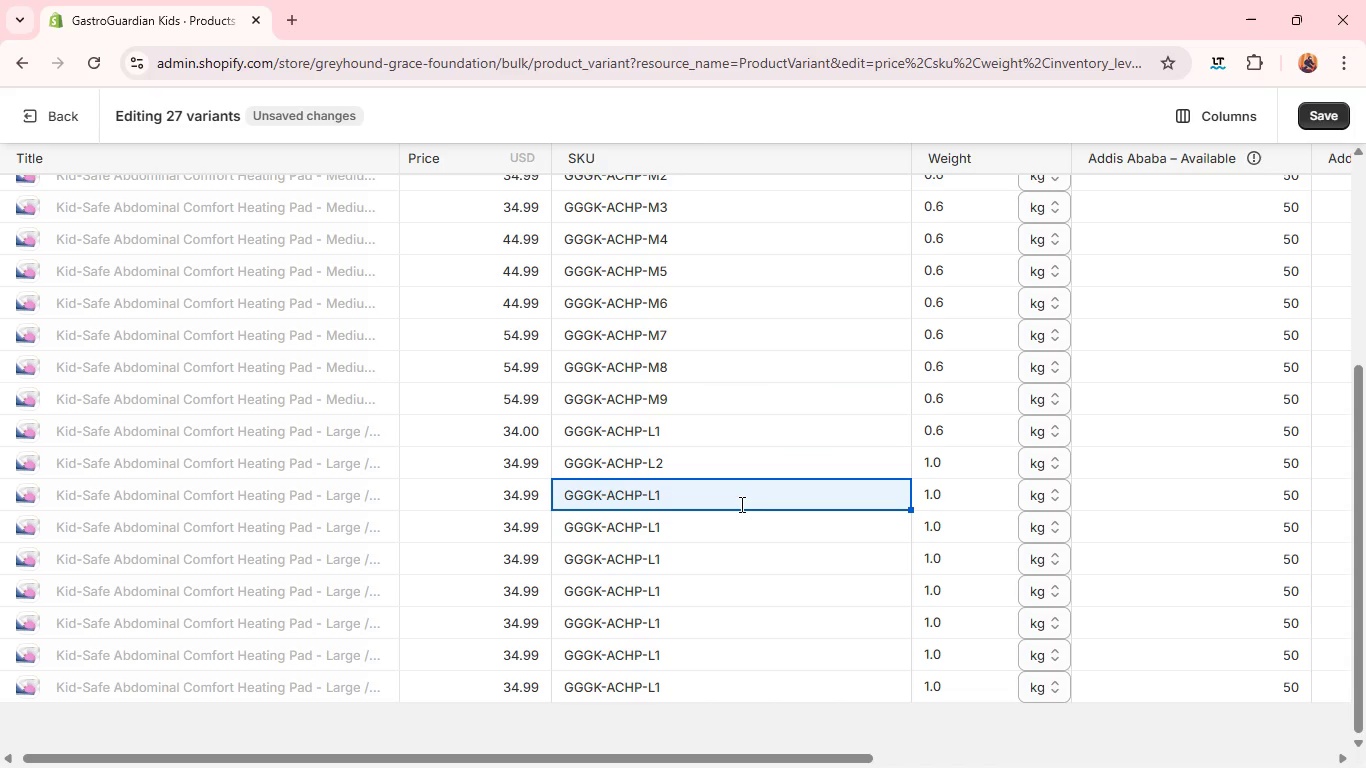 
left_click([740, 504])
 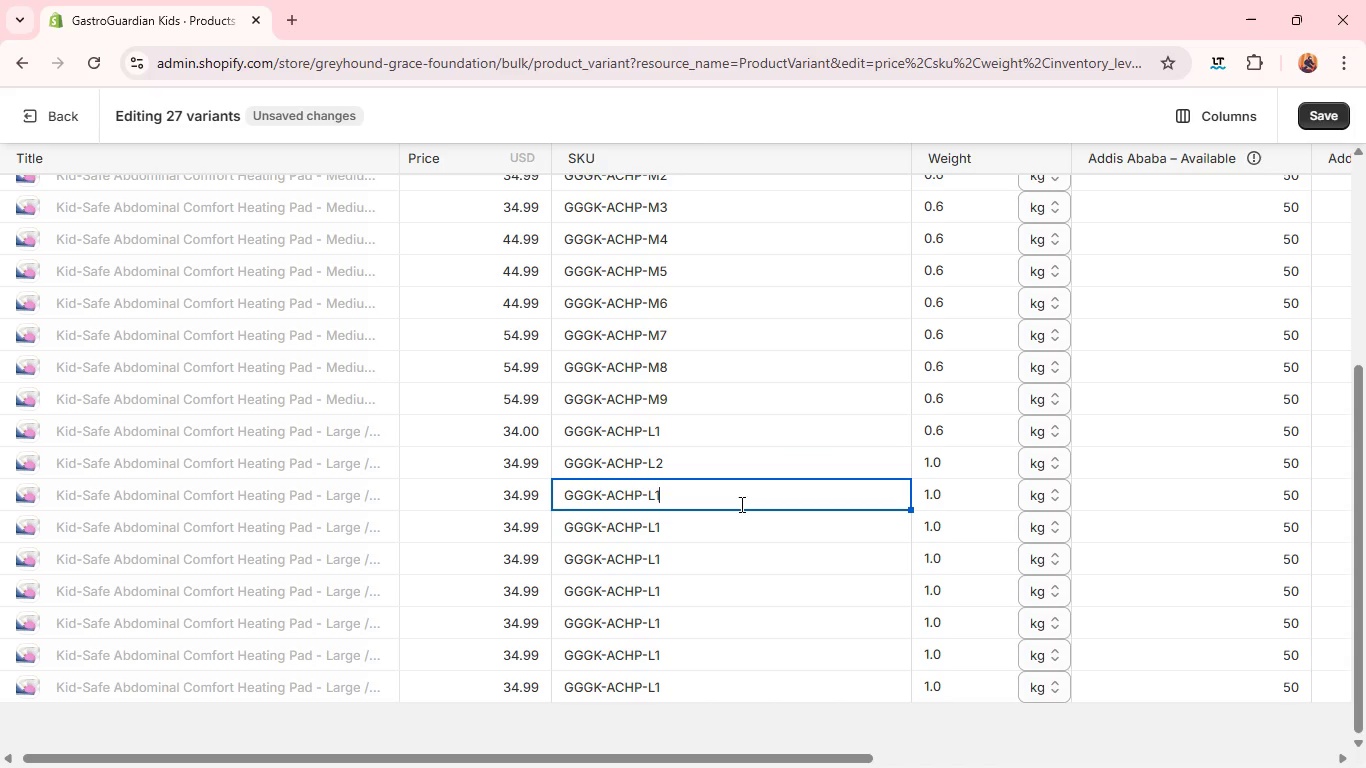 
key(Backspace)
 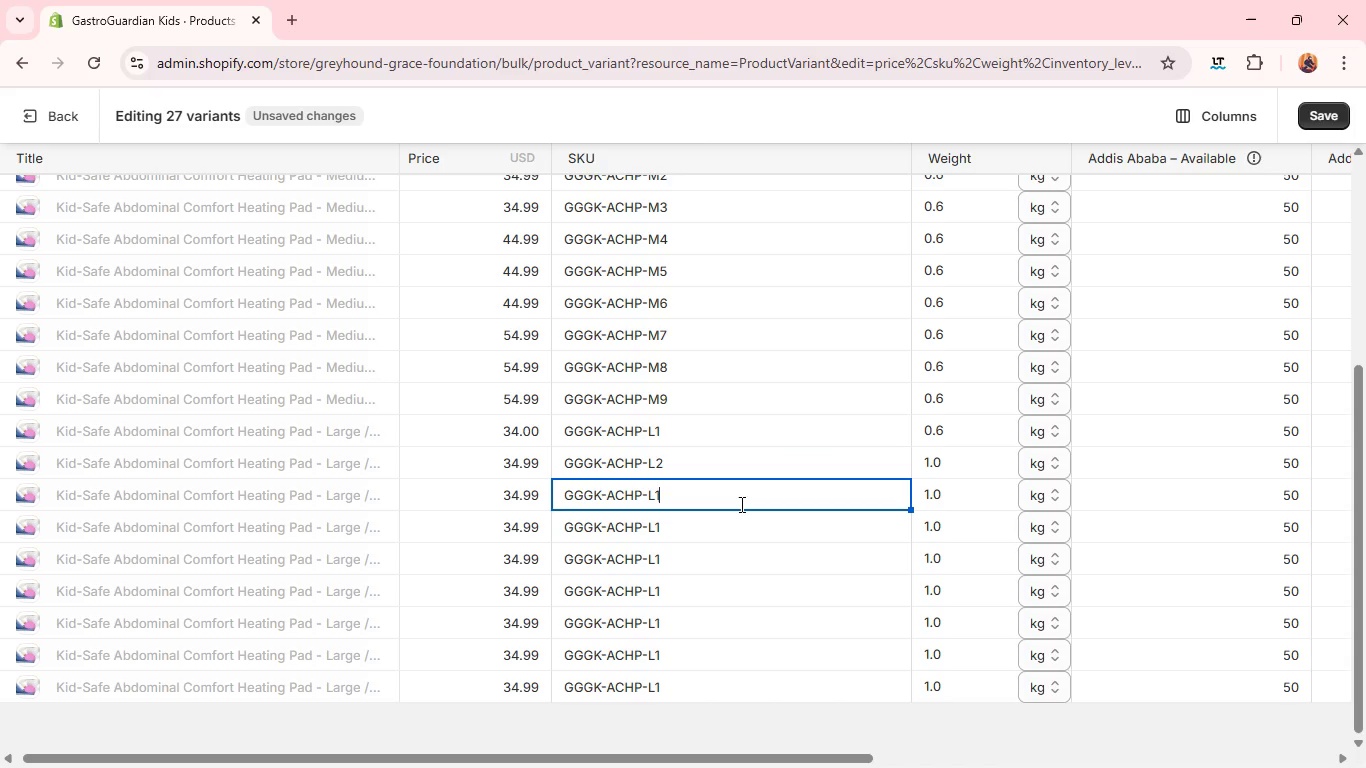 
key(3)
 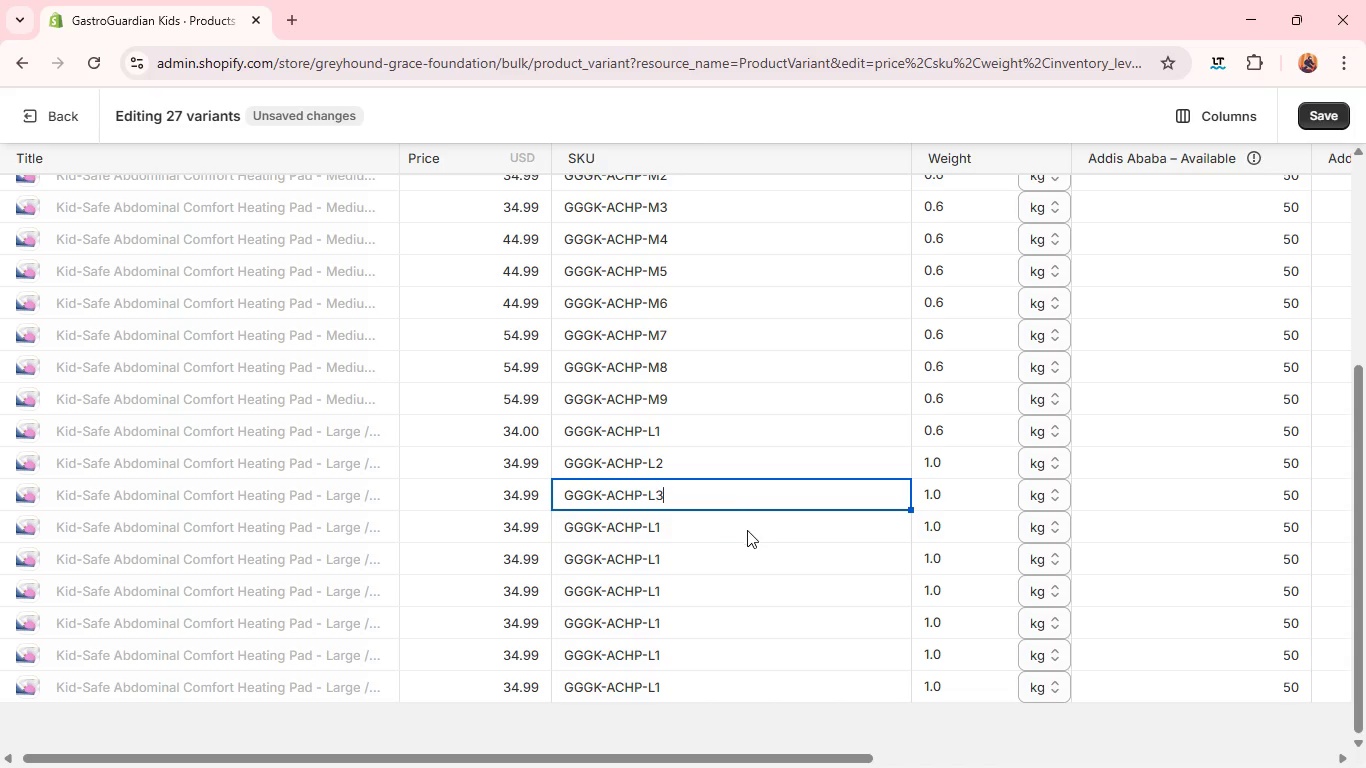 
left_click([747, 530])
 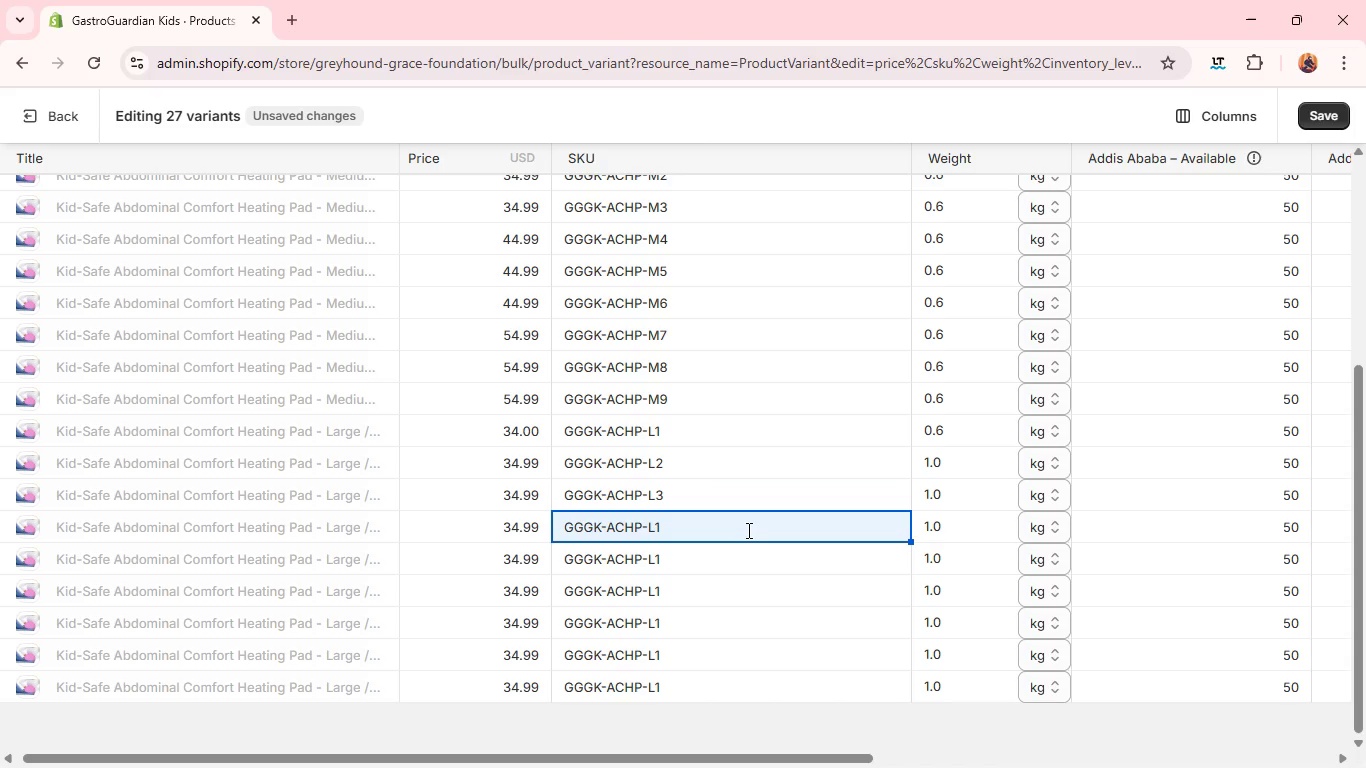 
left_click([747, 530])
 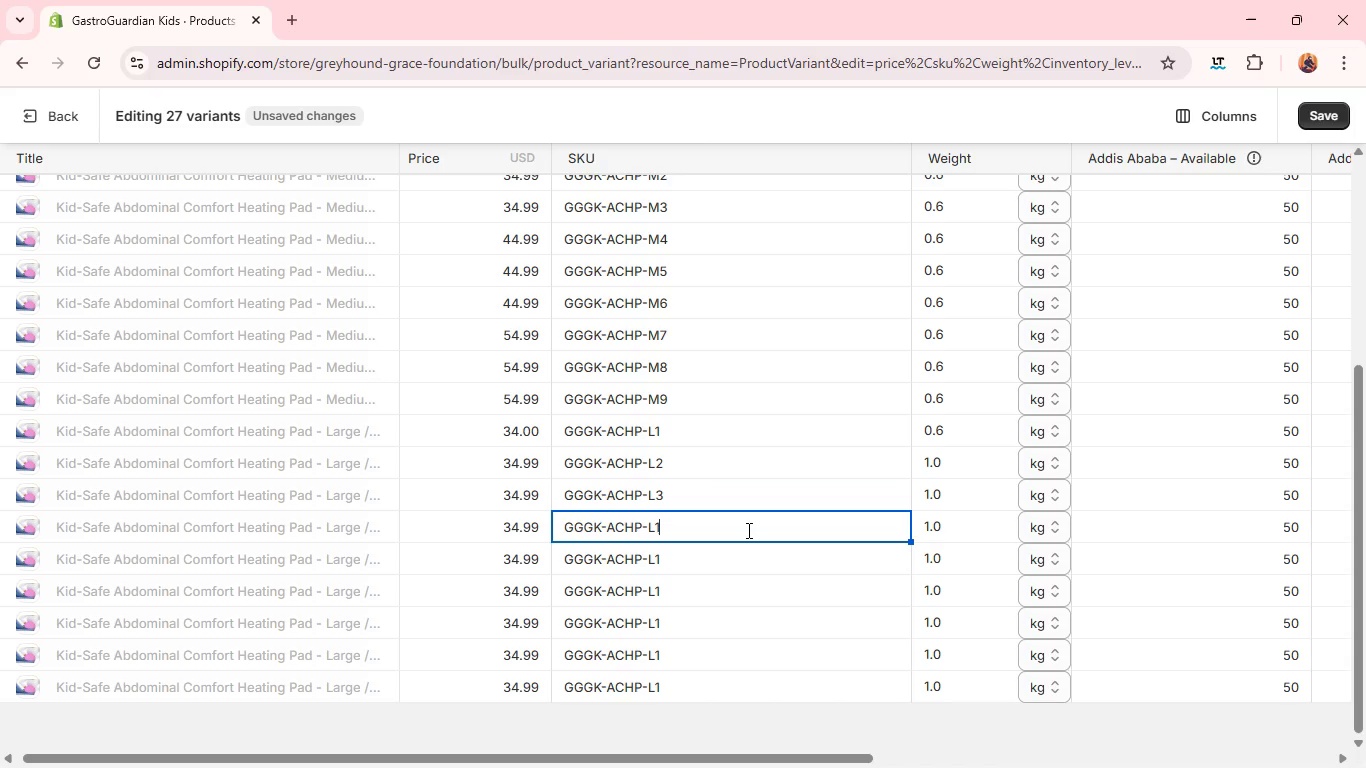 
key(Backspace)
 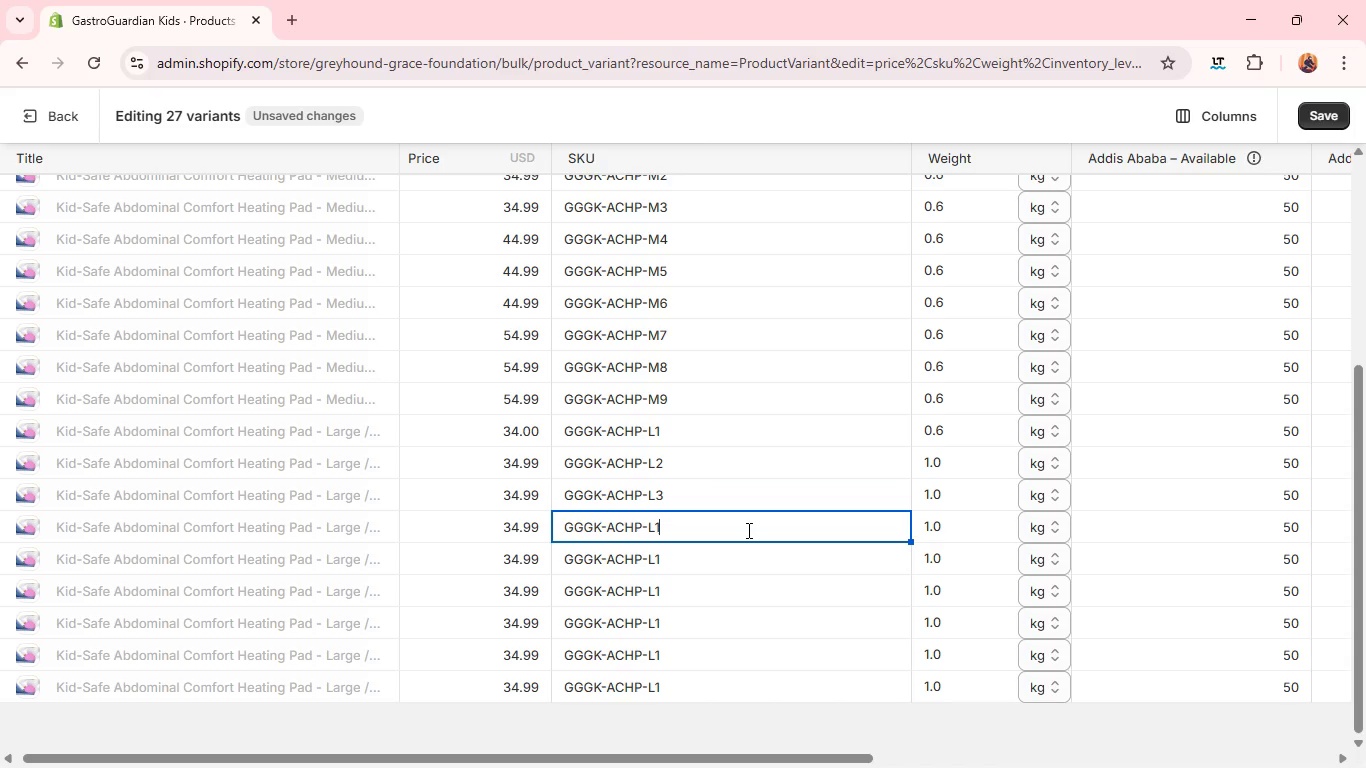 
key(4)
 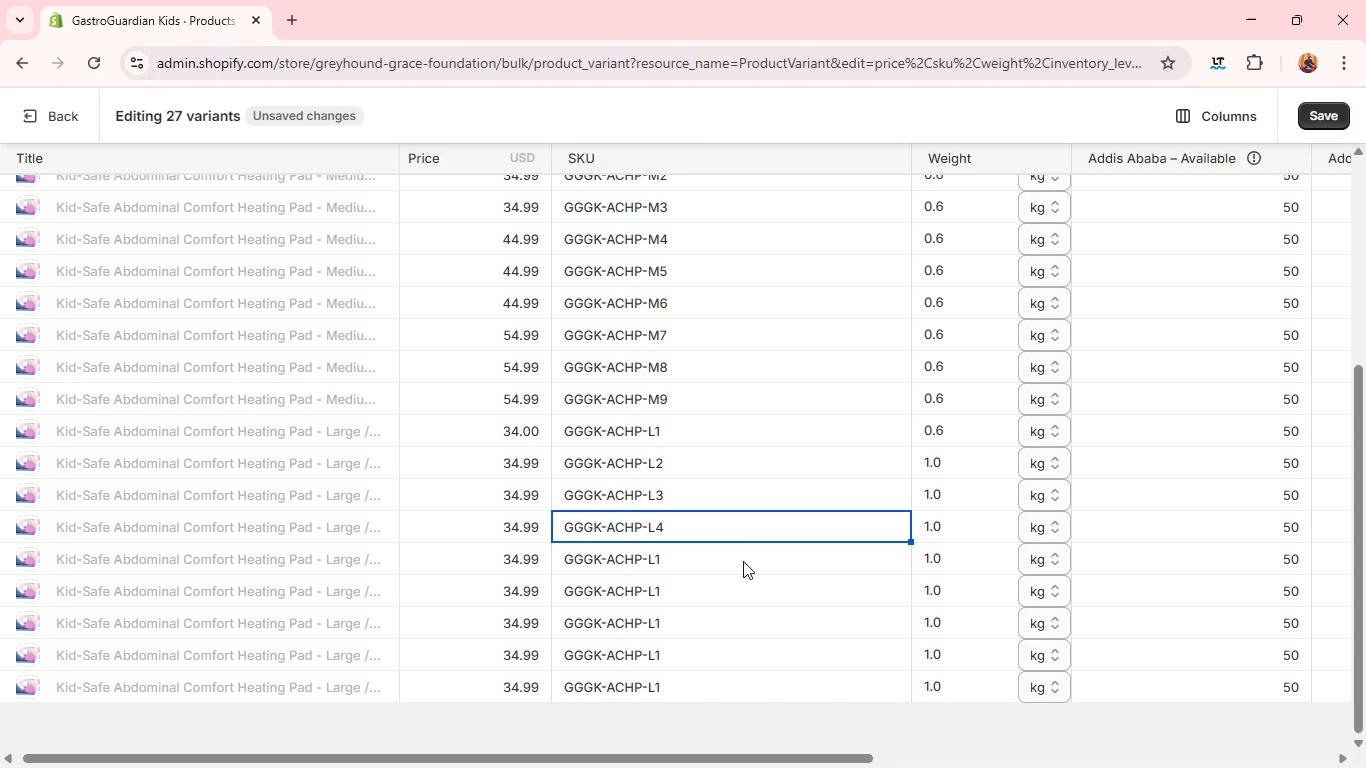 
left_click([743, 561])
 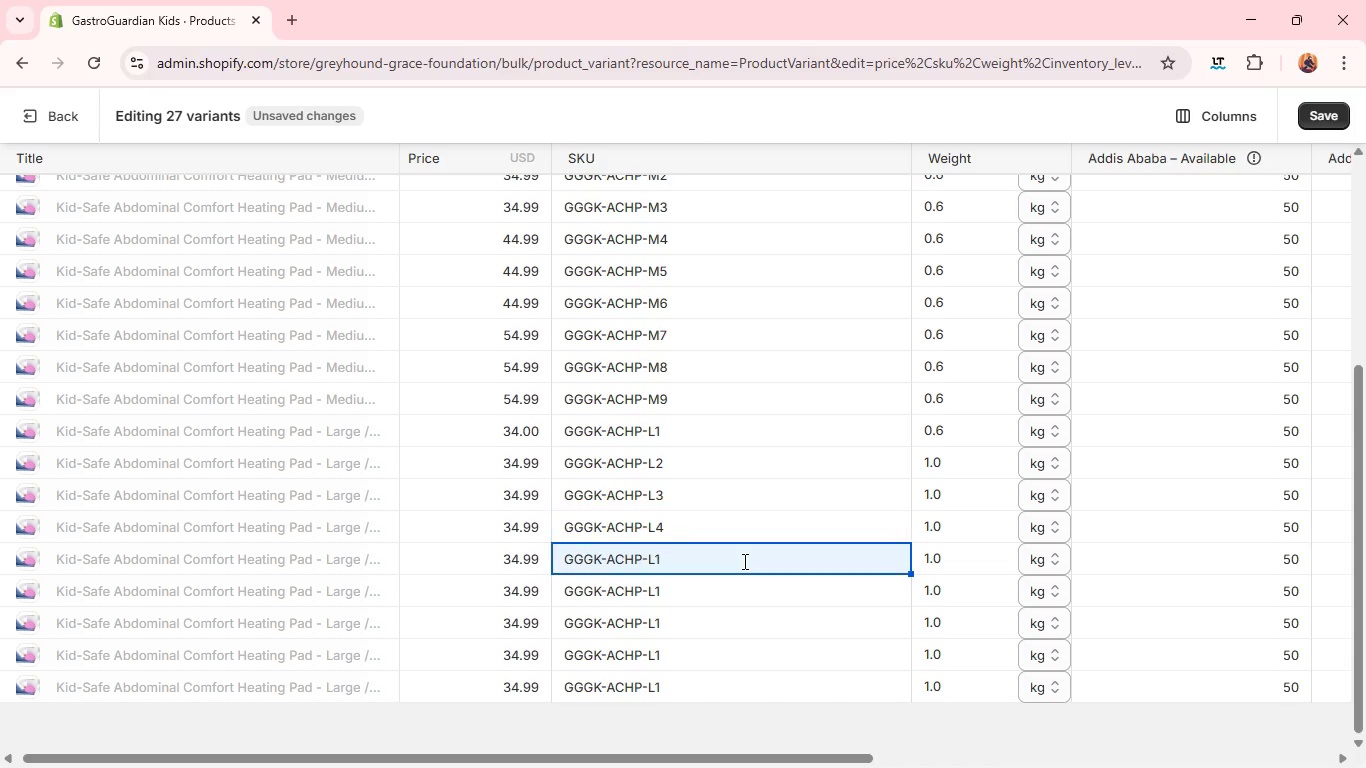 
left_click([743, 561])
 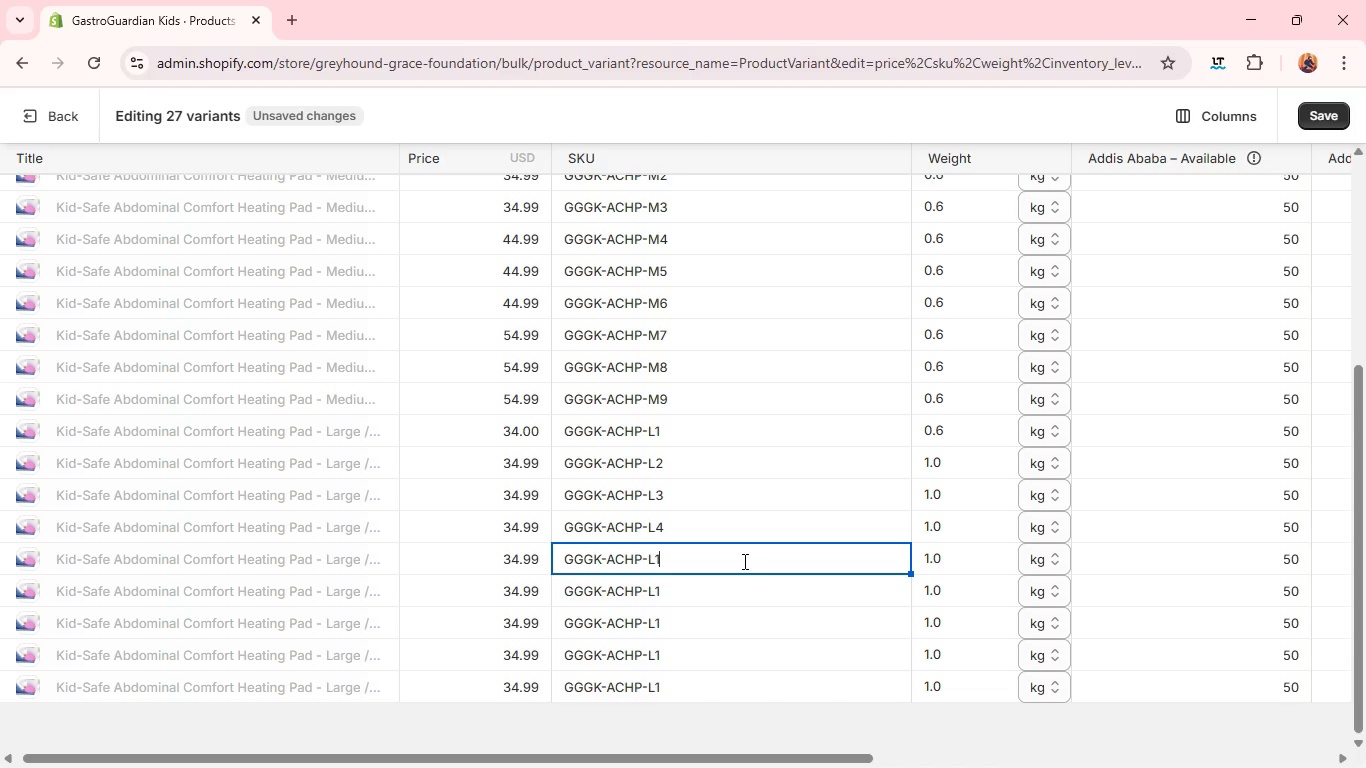 
key(Backspace)
 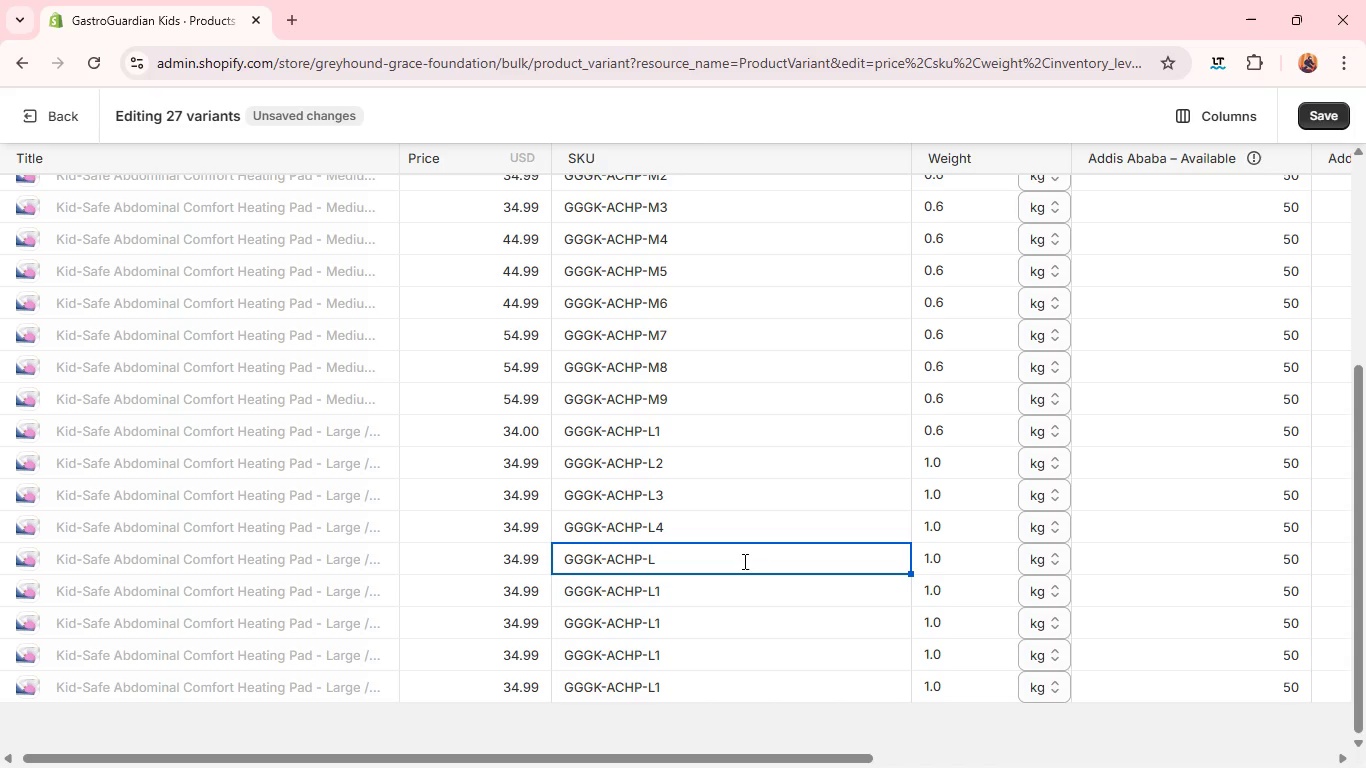 
key(5)
 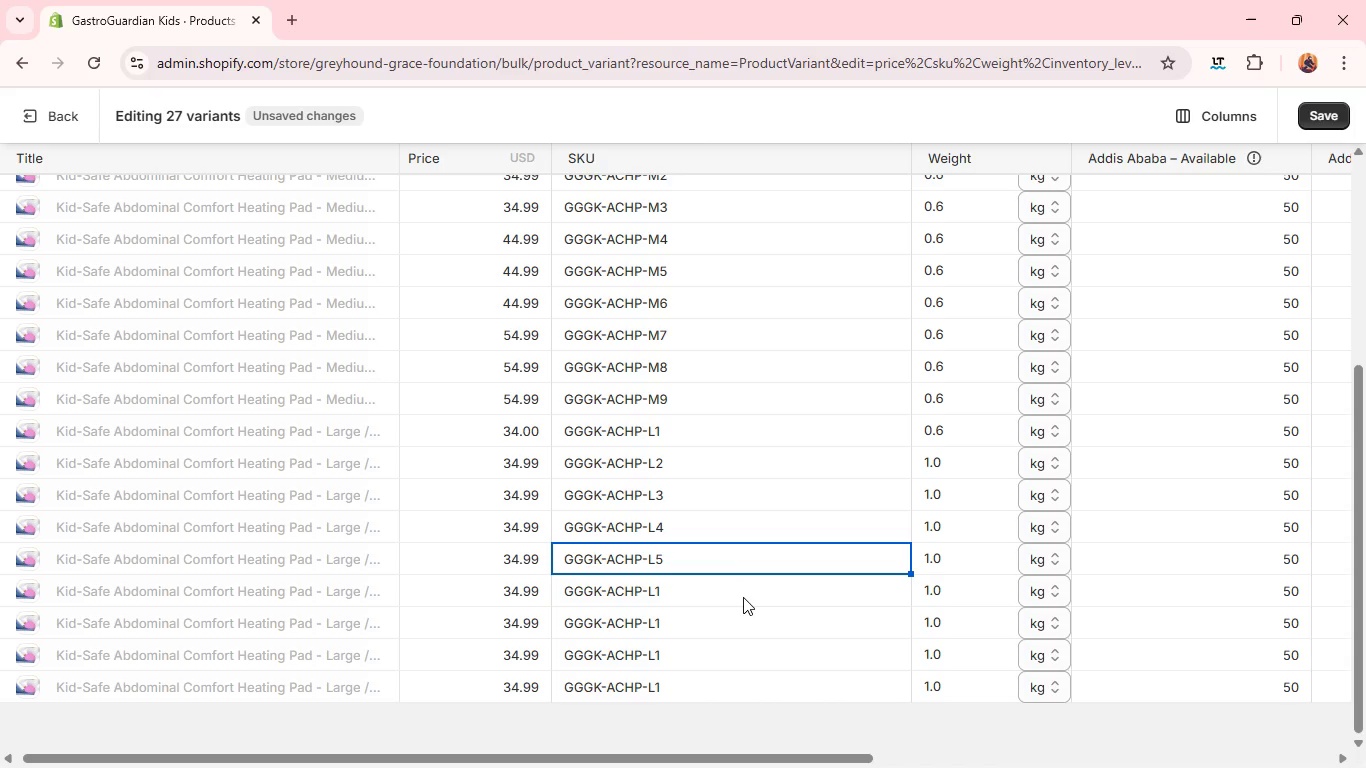 
left_click([743, 597])
 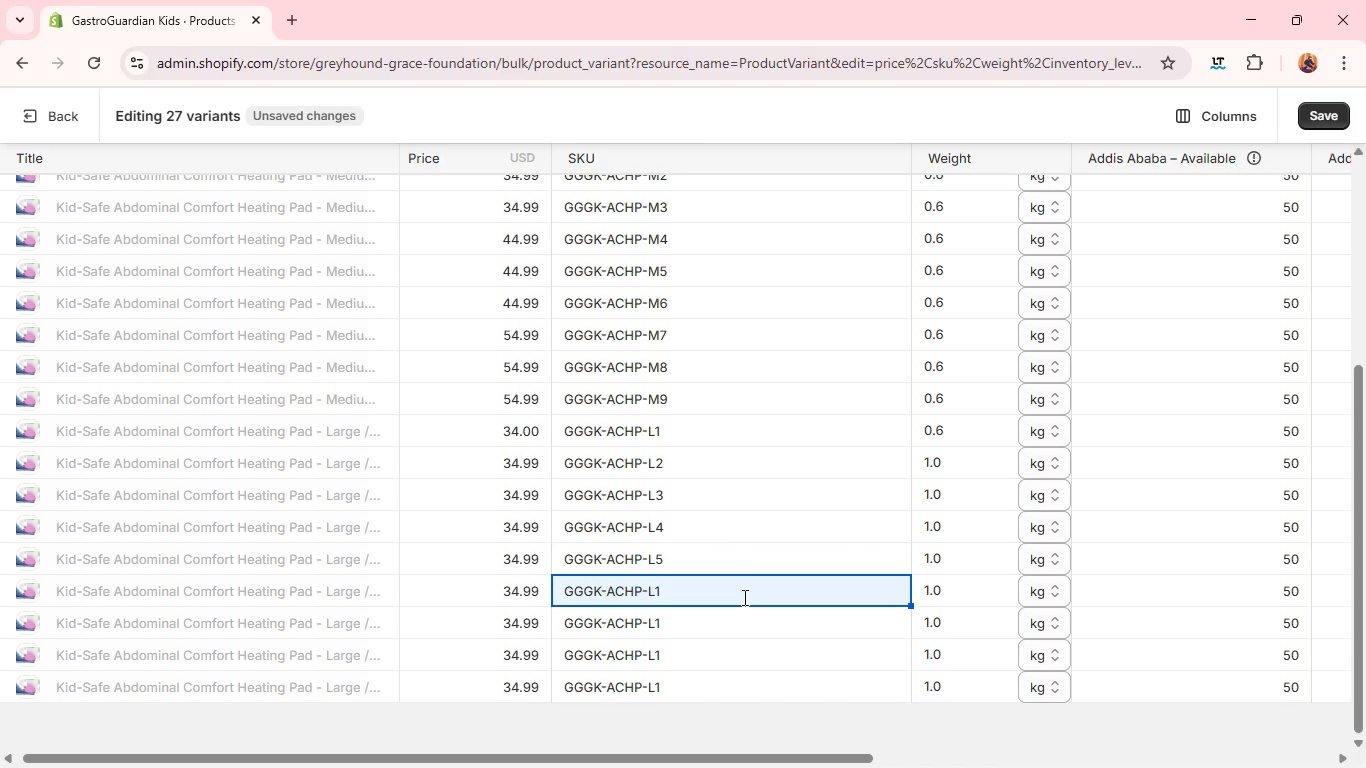 
left_click([743, 597])
 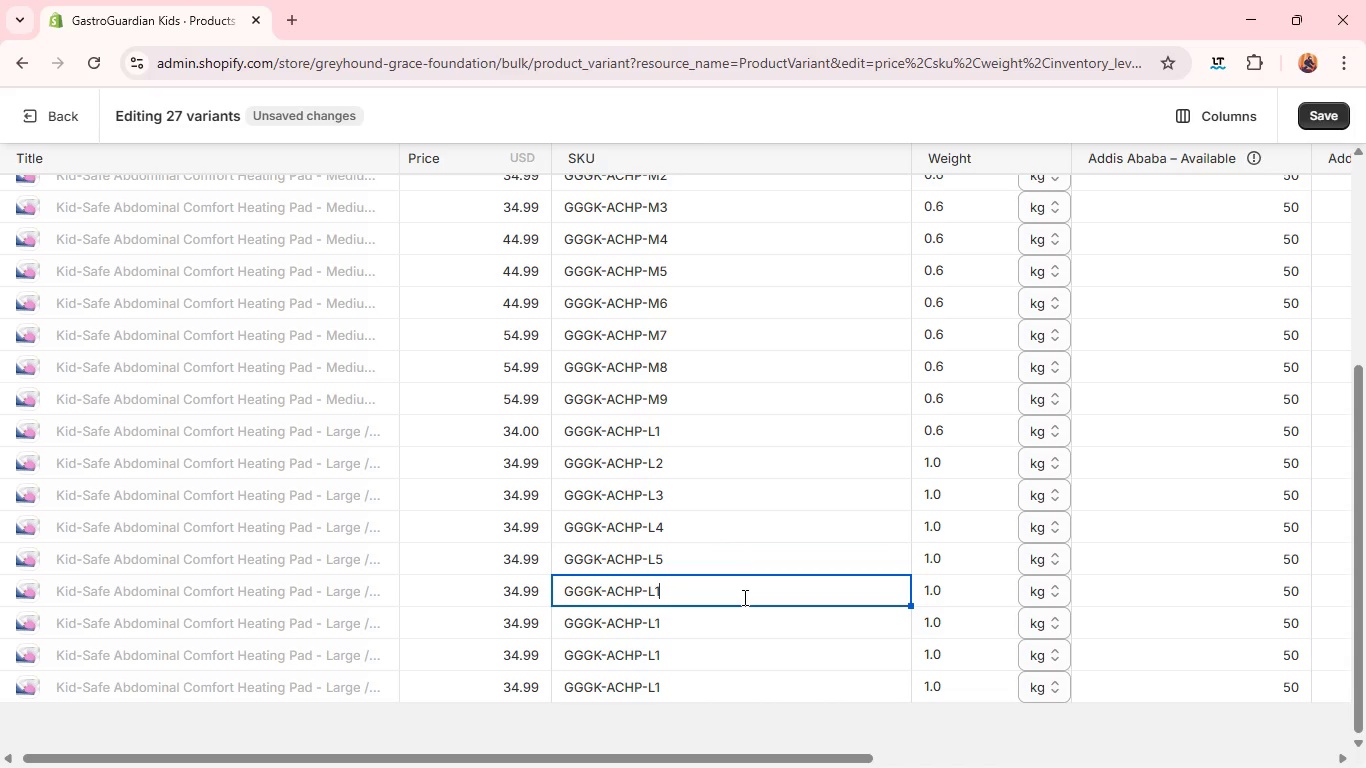 
key(Backspace)
 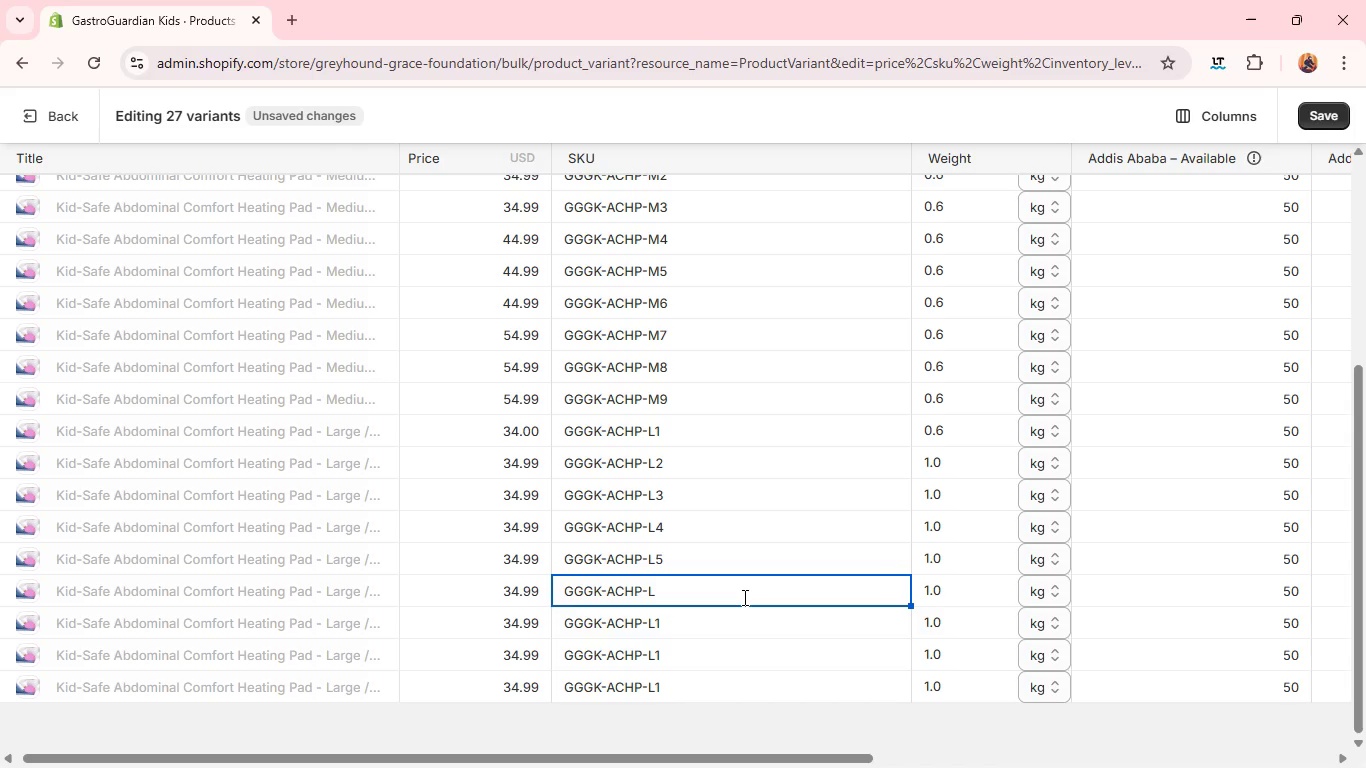 
key(6)
 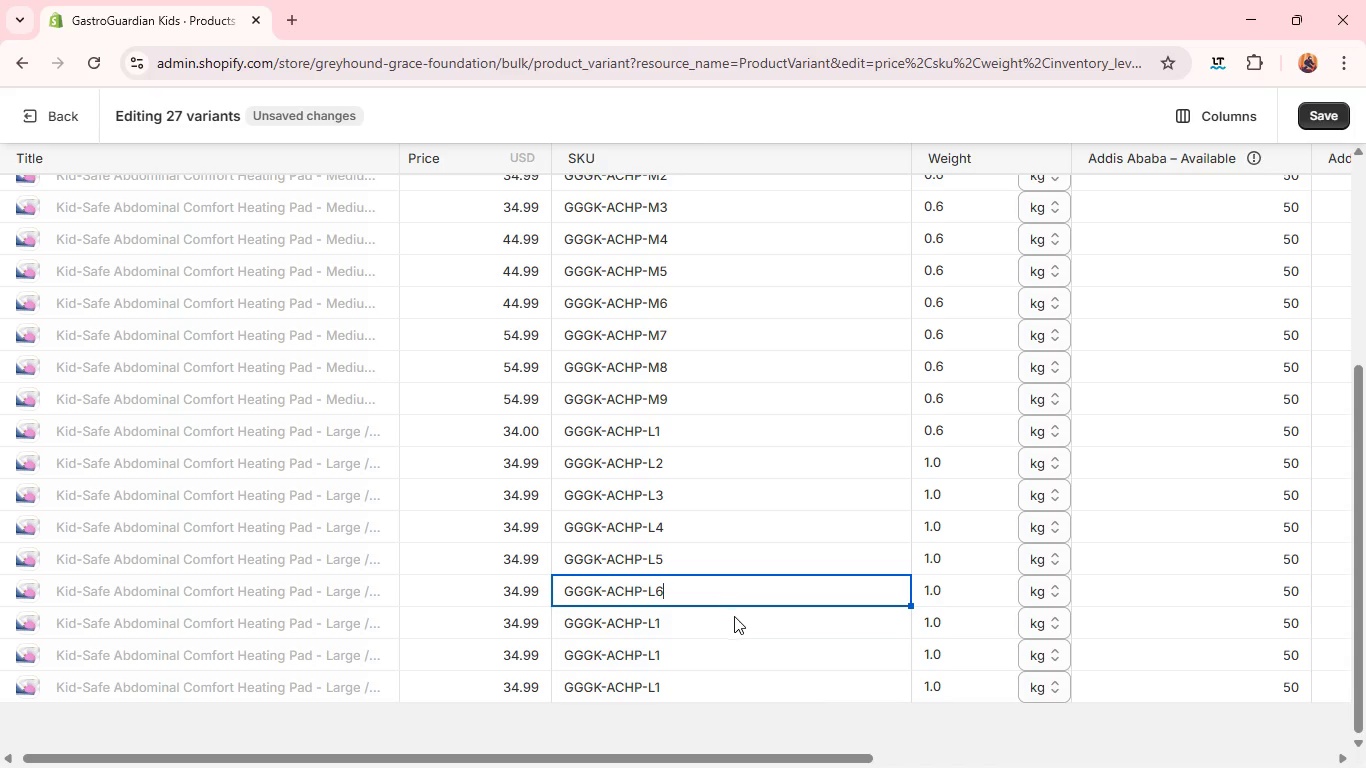 
left_click([734, 620])
 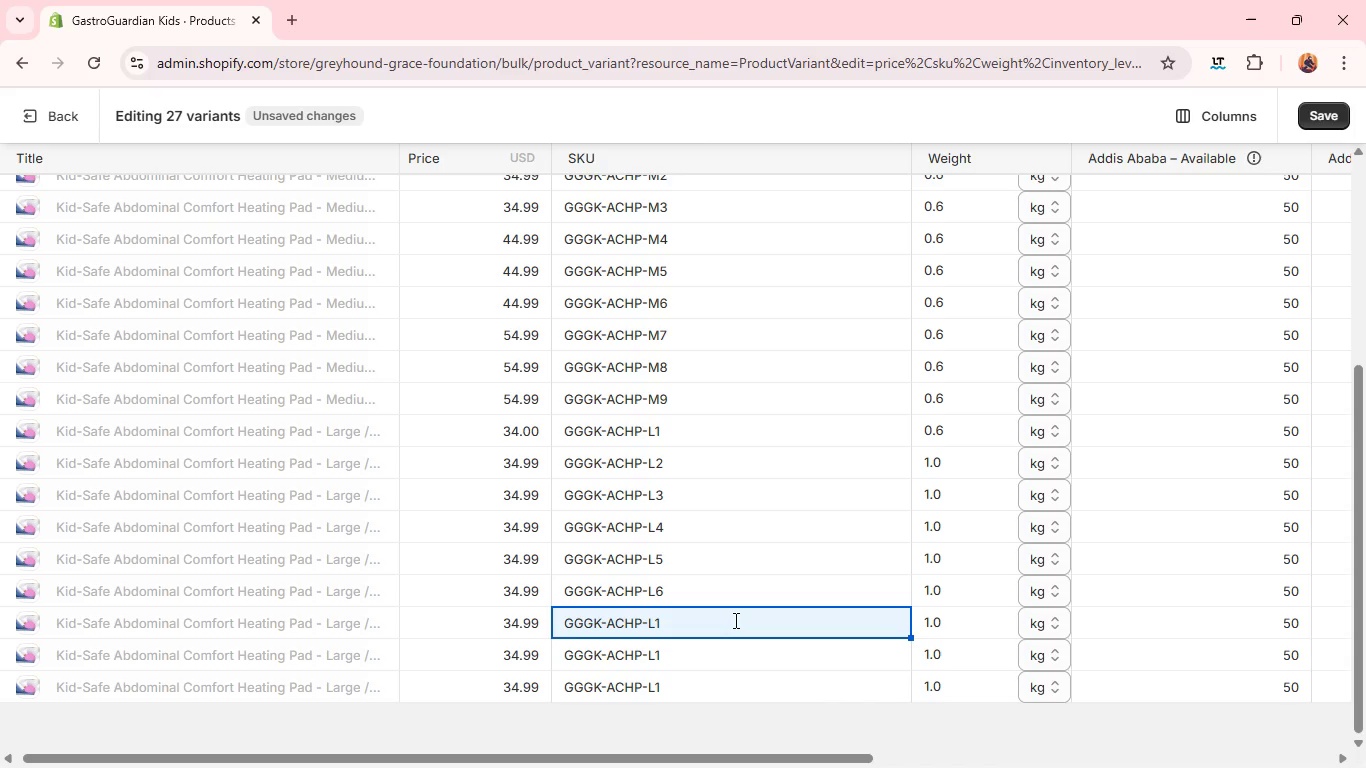 
left_click([734, 620])
 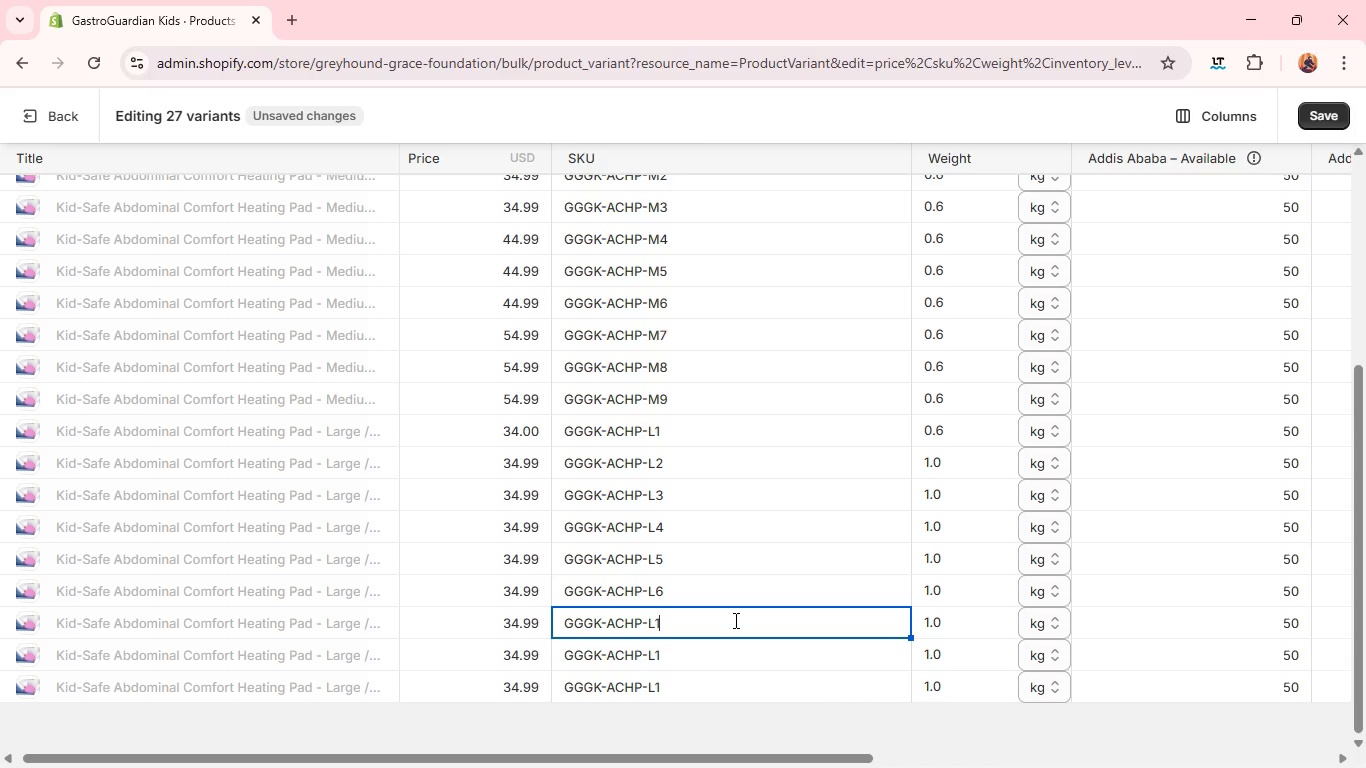 
key(Backspace)
 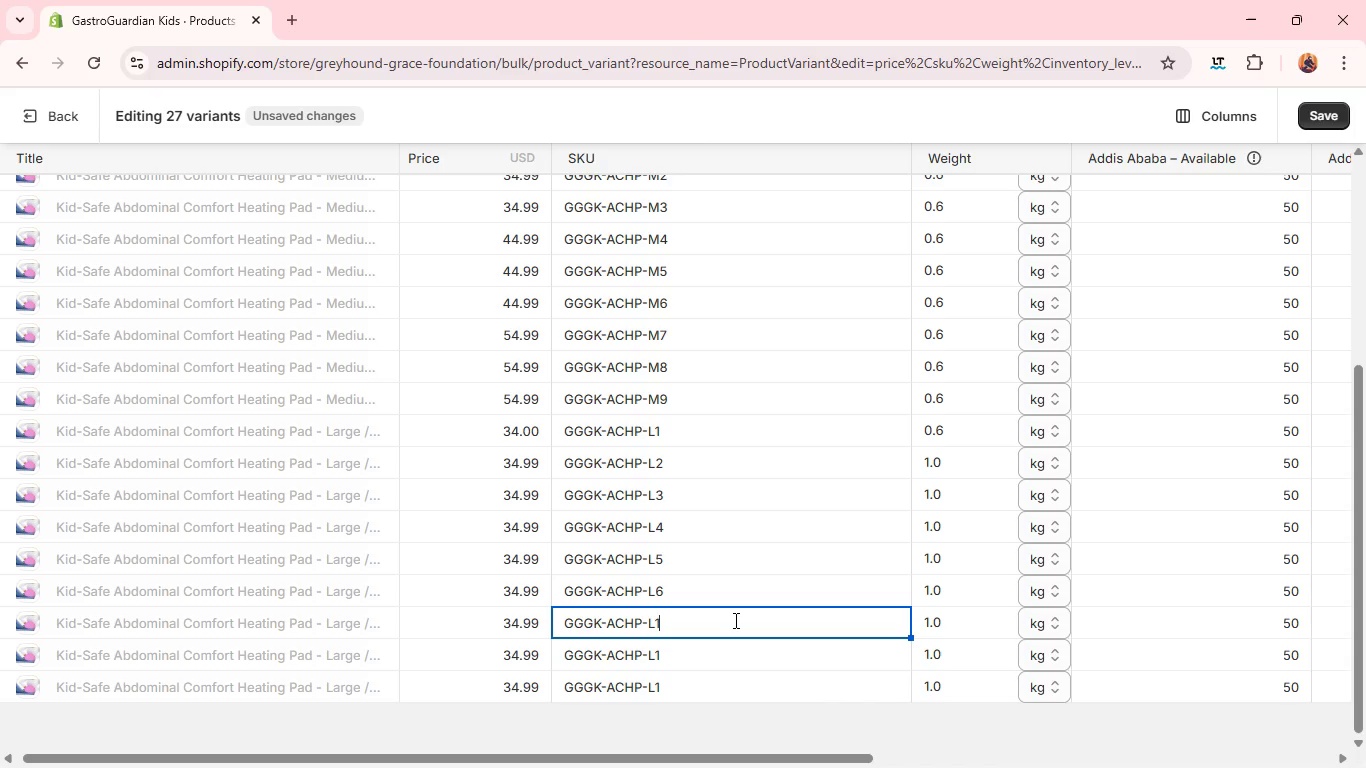 
key(7)
 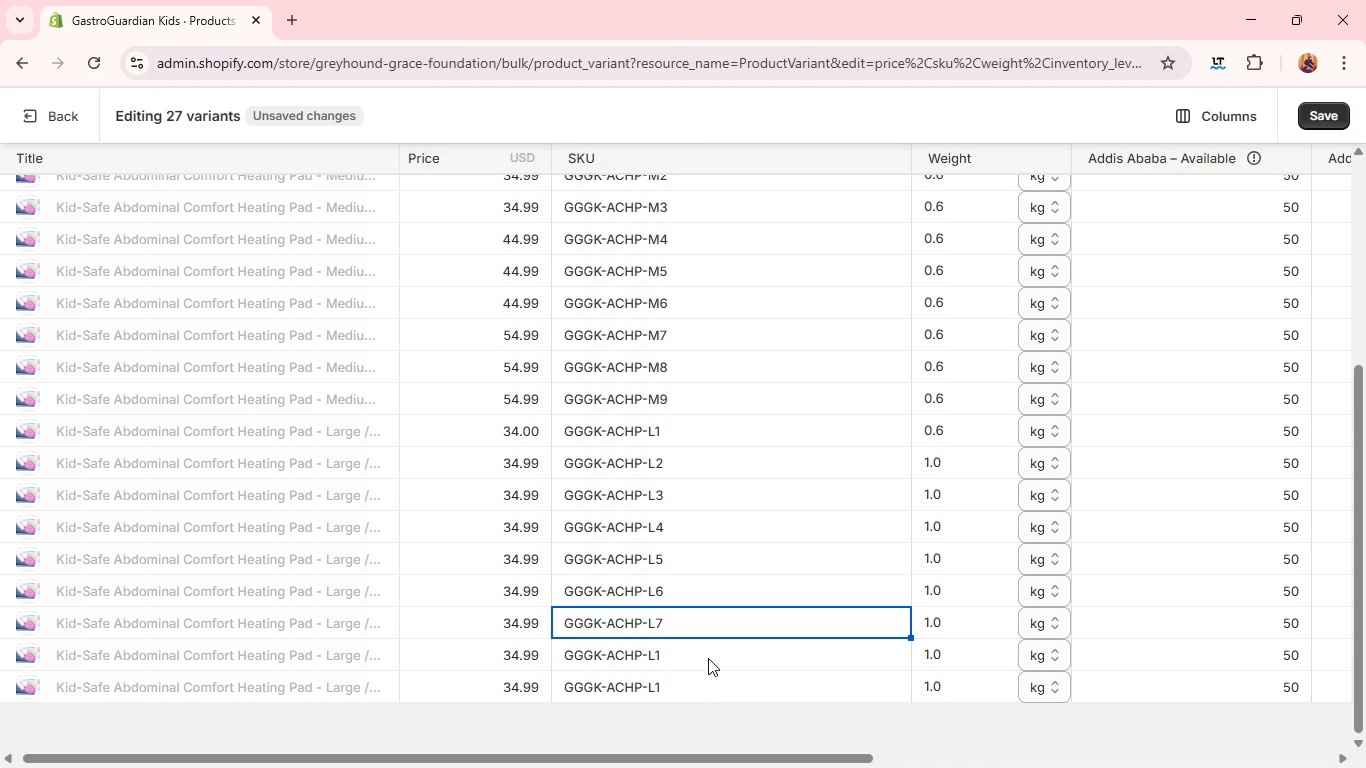 
left_click([708, 658])
 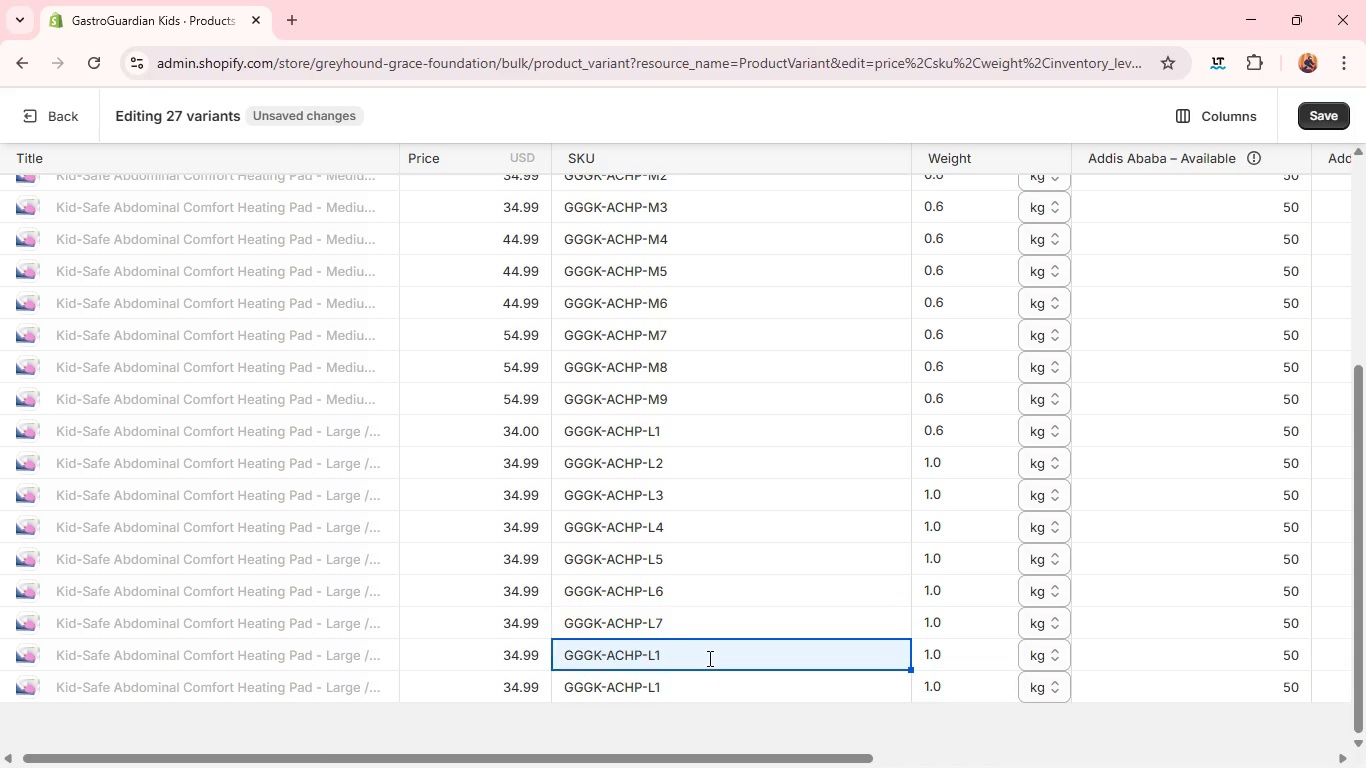 
left_click([708, 658])
 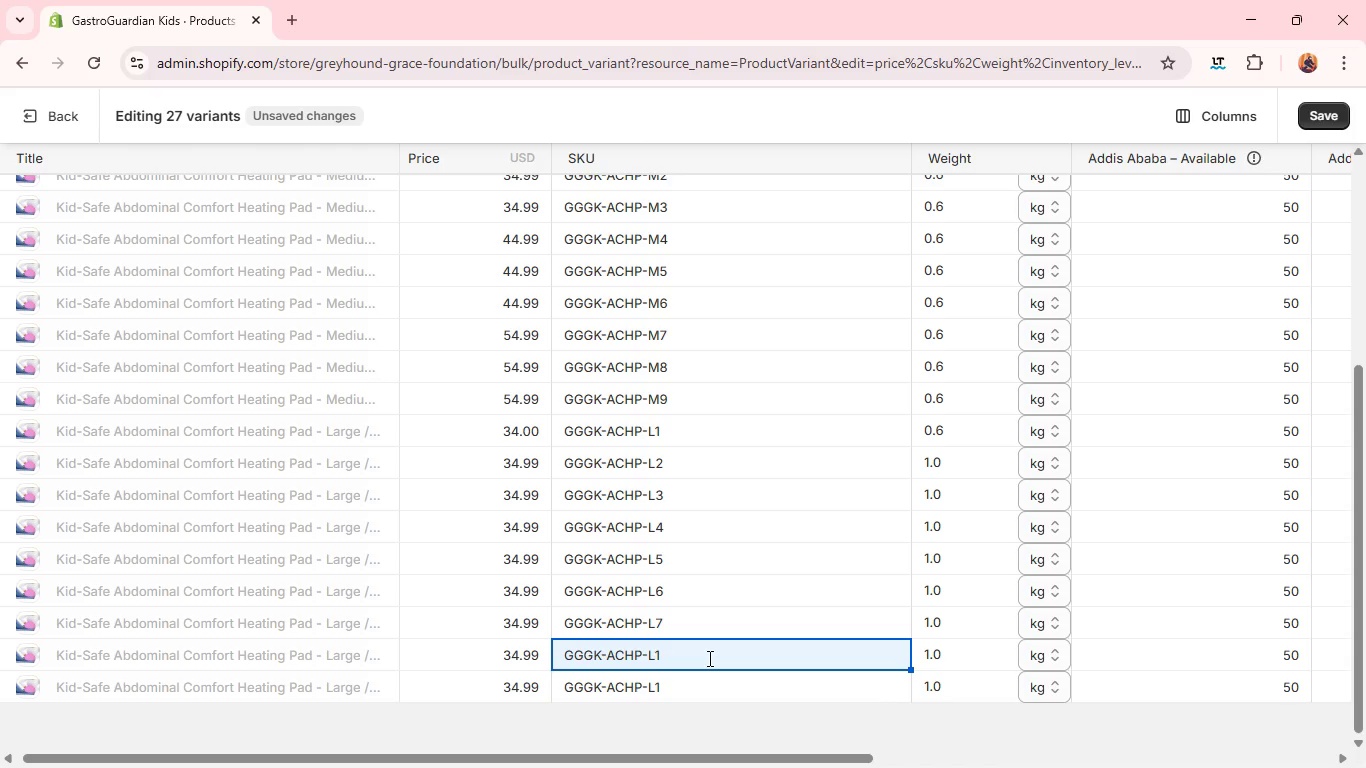 
key(Backspace)
 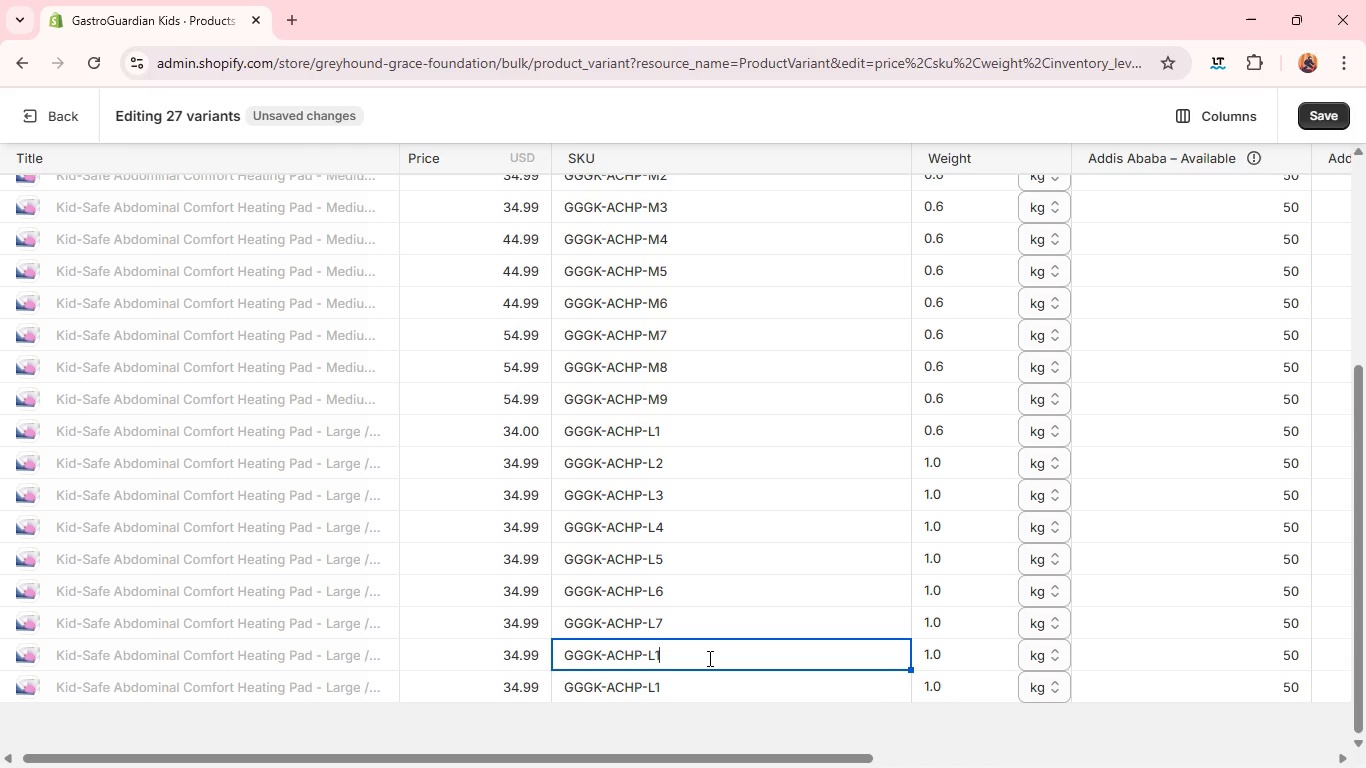 
key(8)
 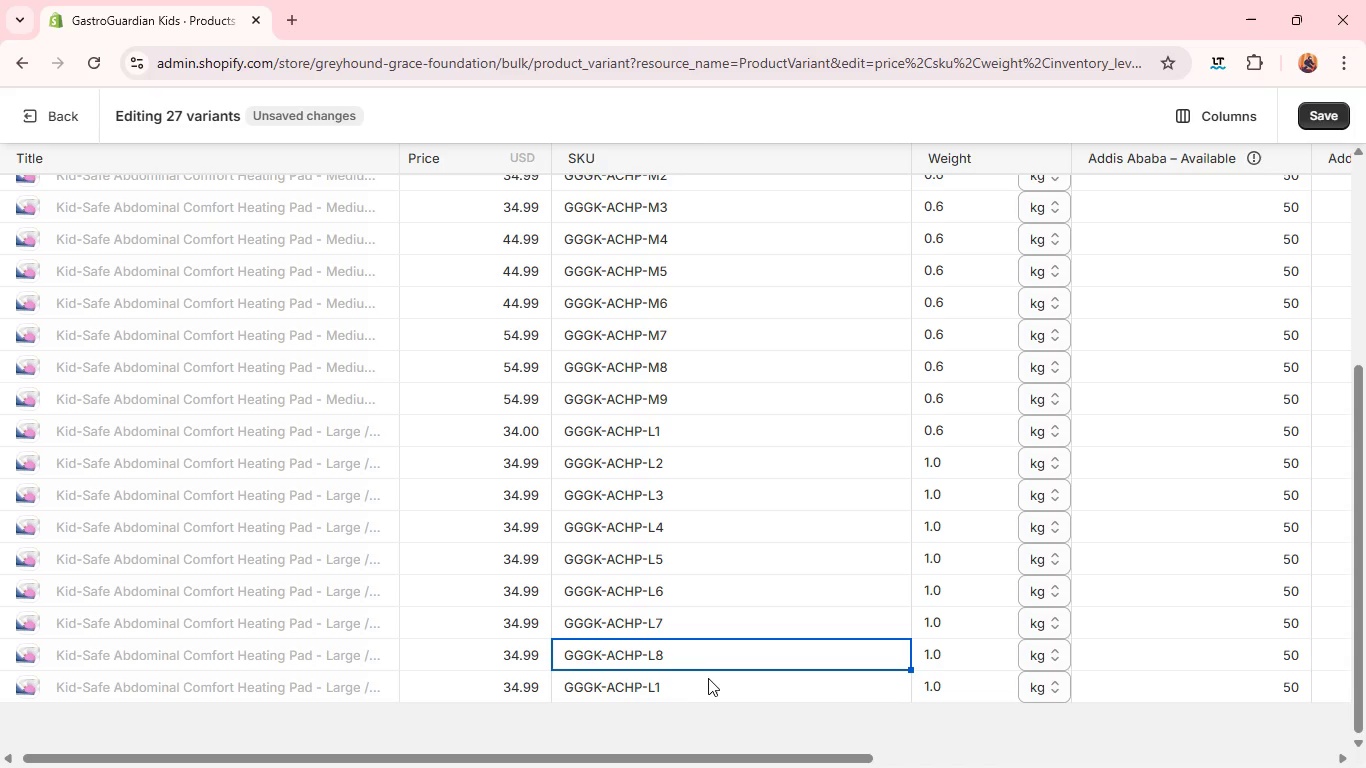 
left_click([709, 681])
 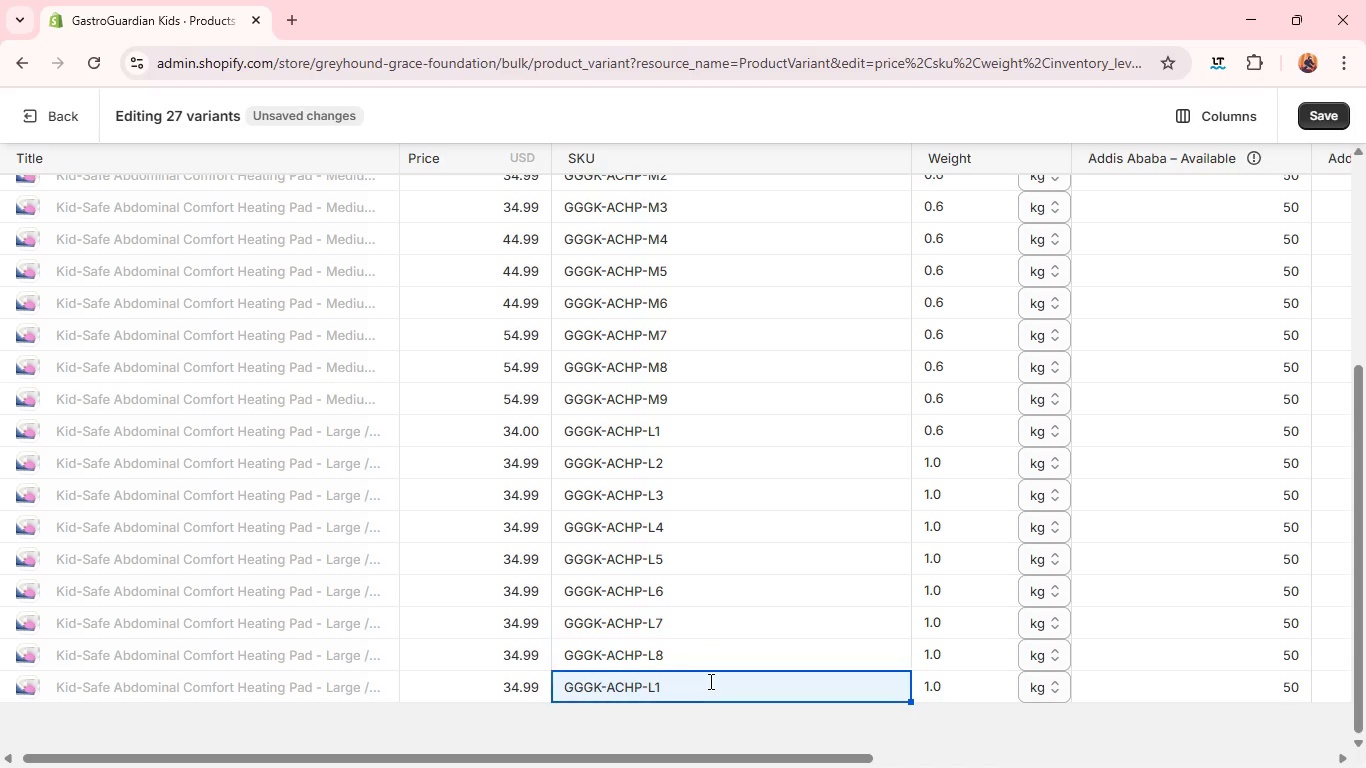 
left_click([709, 681])
 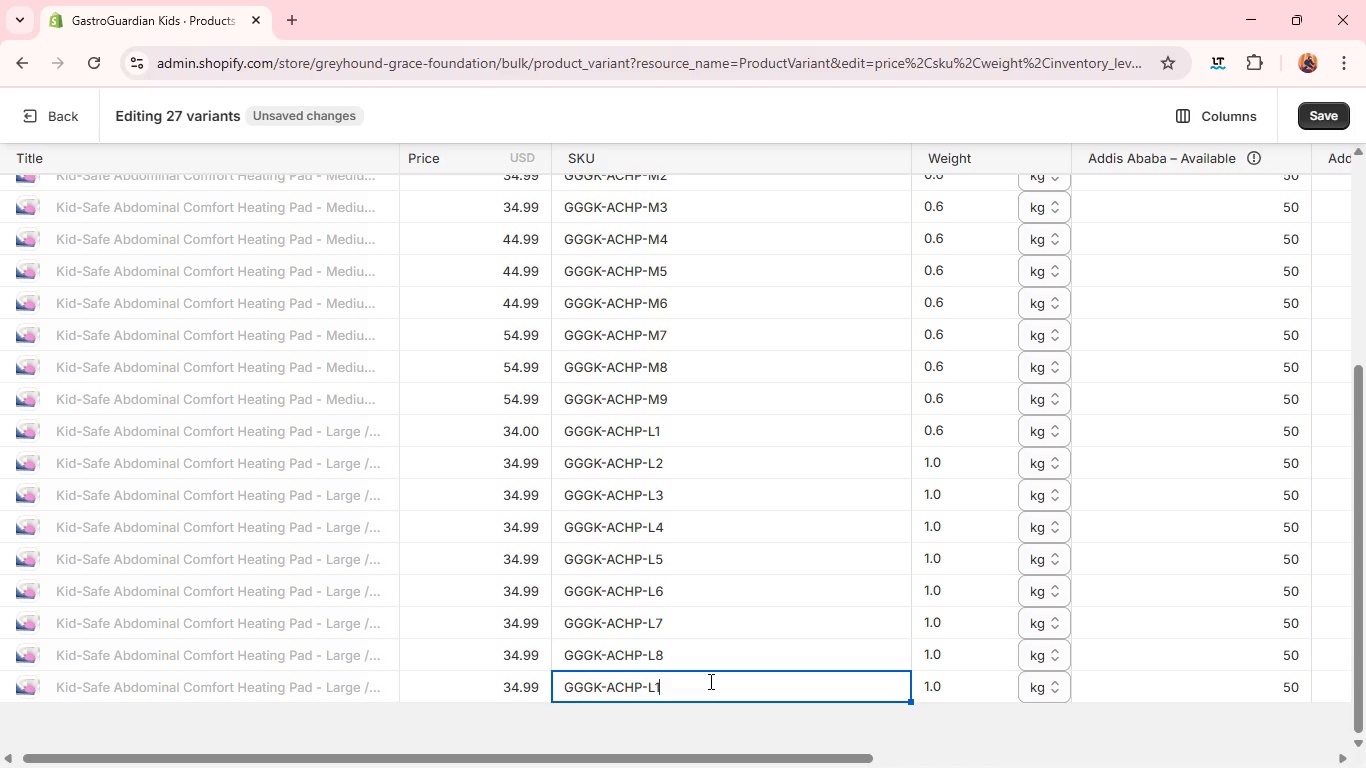 
key(Backspace)
 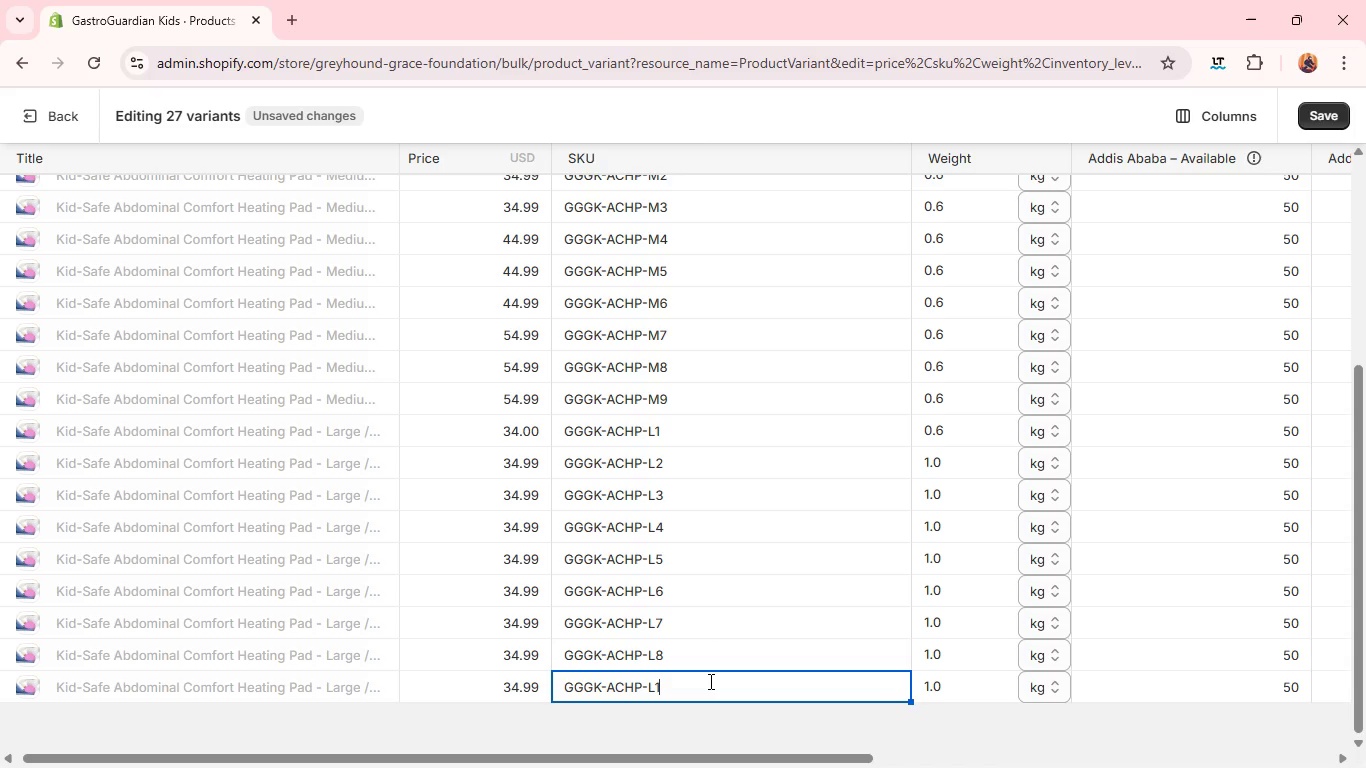 
key(9)
 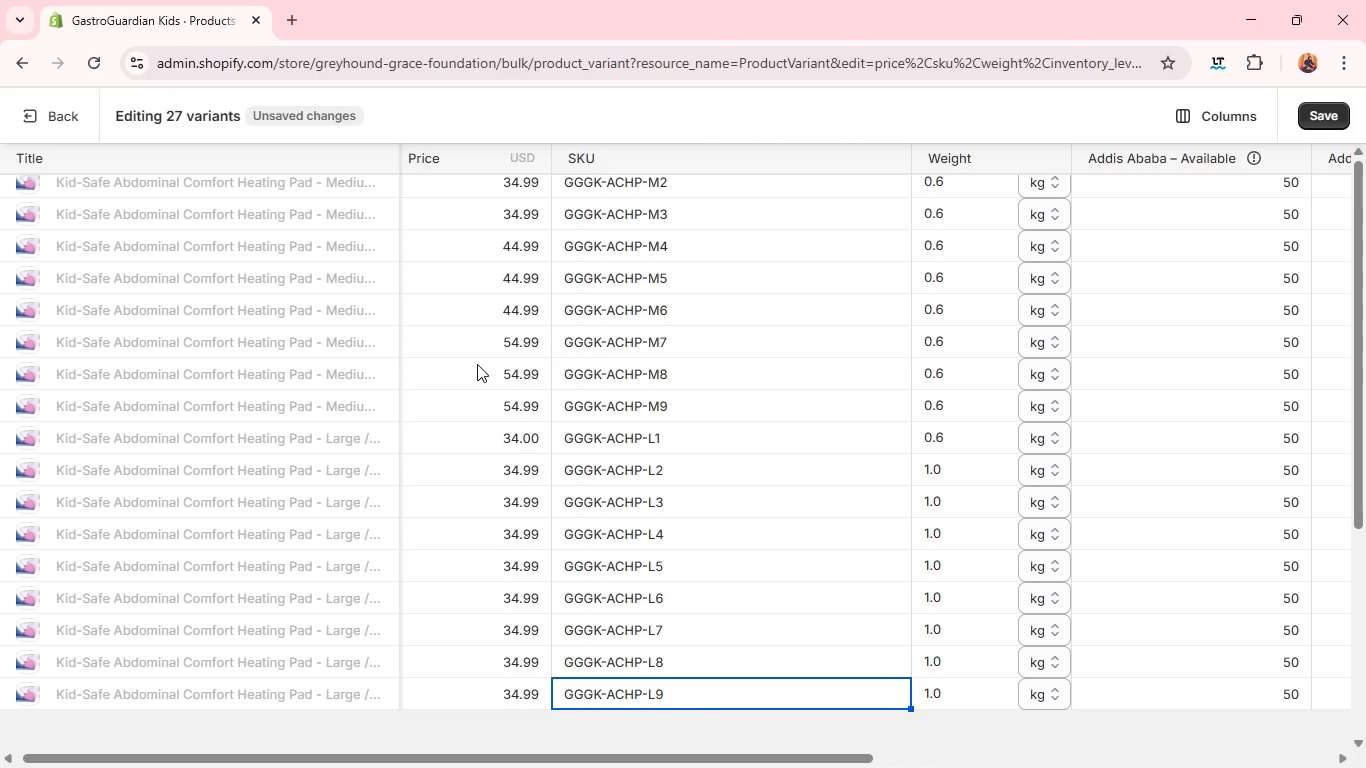 
wait(14.34)
 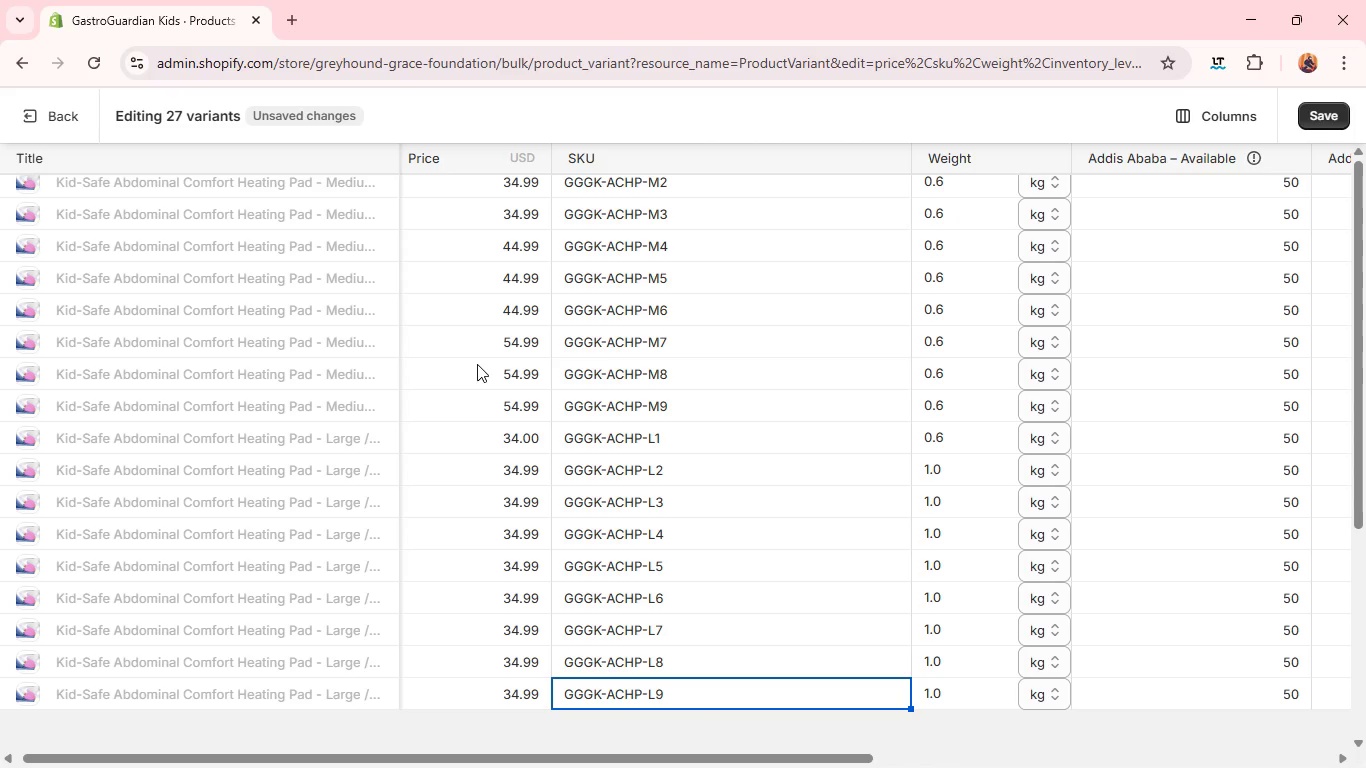 
left_click([532, 182])
 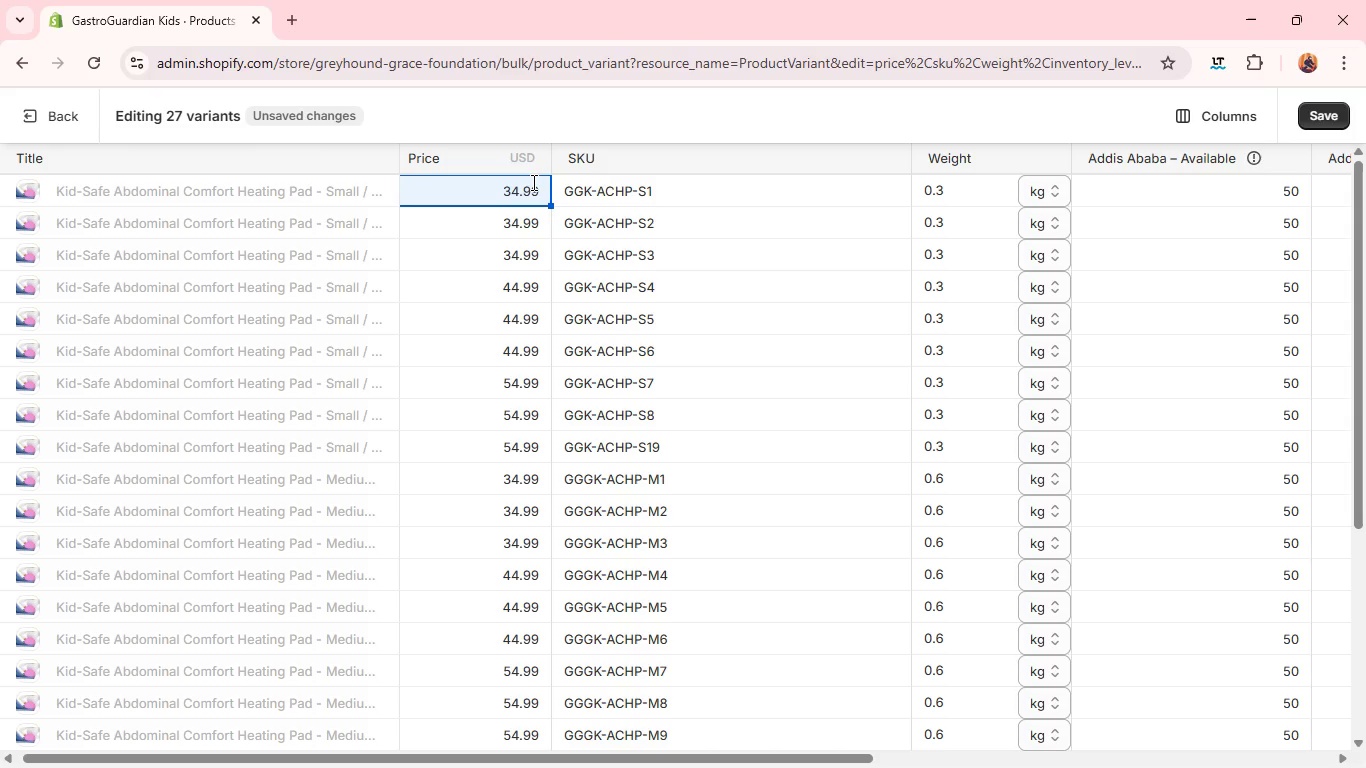 
type(39.99)
 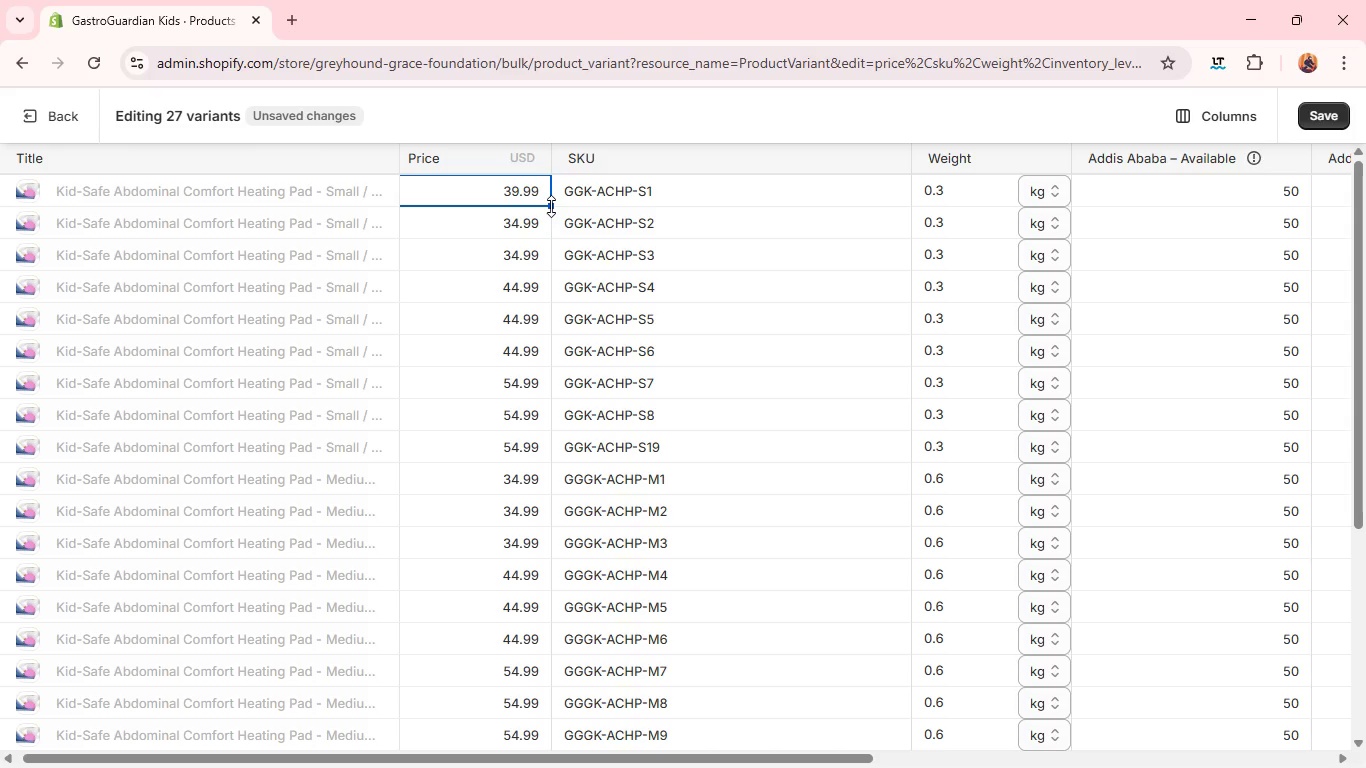 
wait(5.01)
 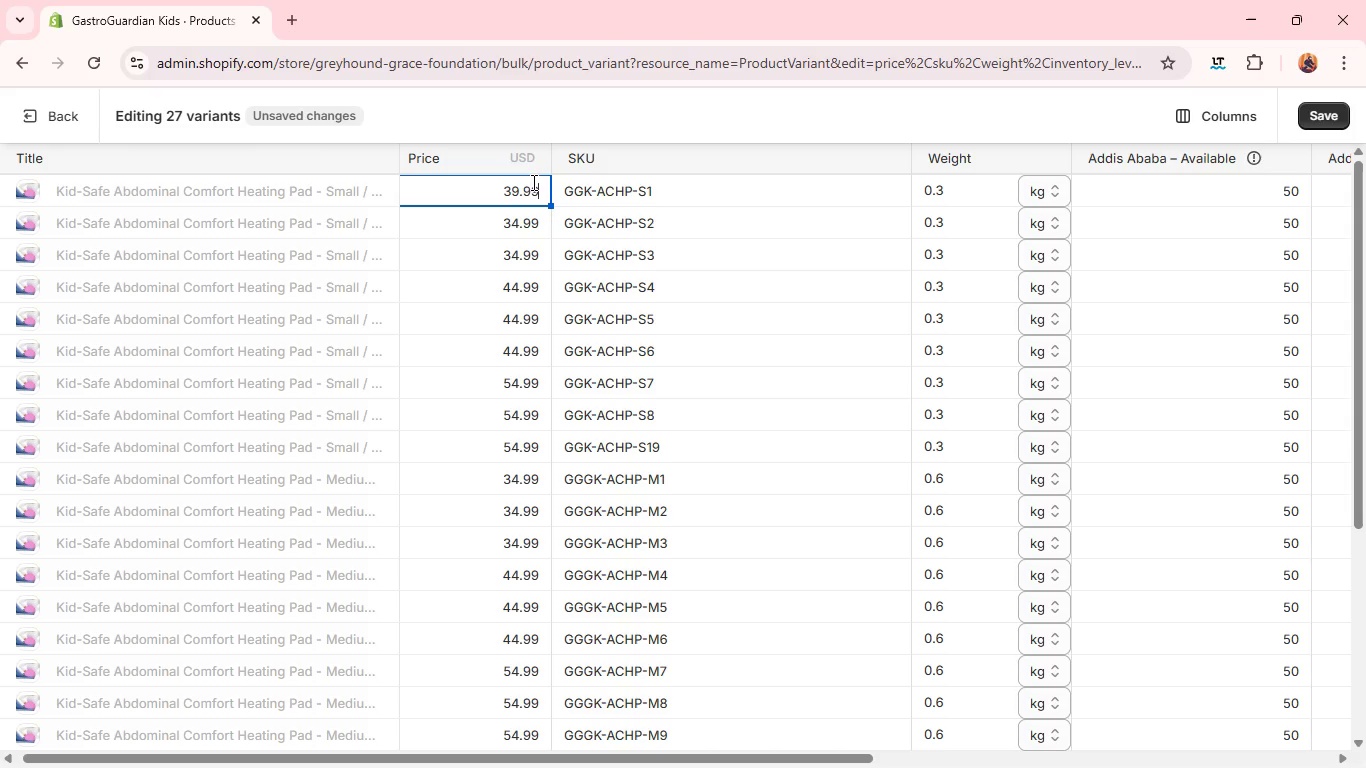 
left_click_drag(start_coordinate=[552, 206], to_coordinate=[515, 456])
 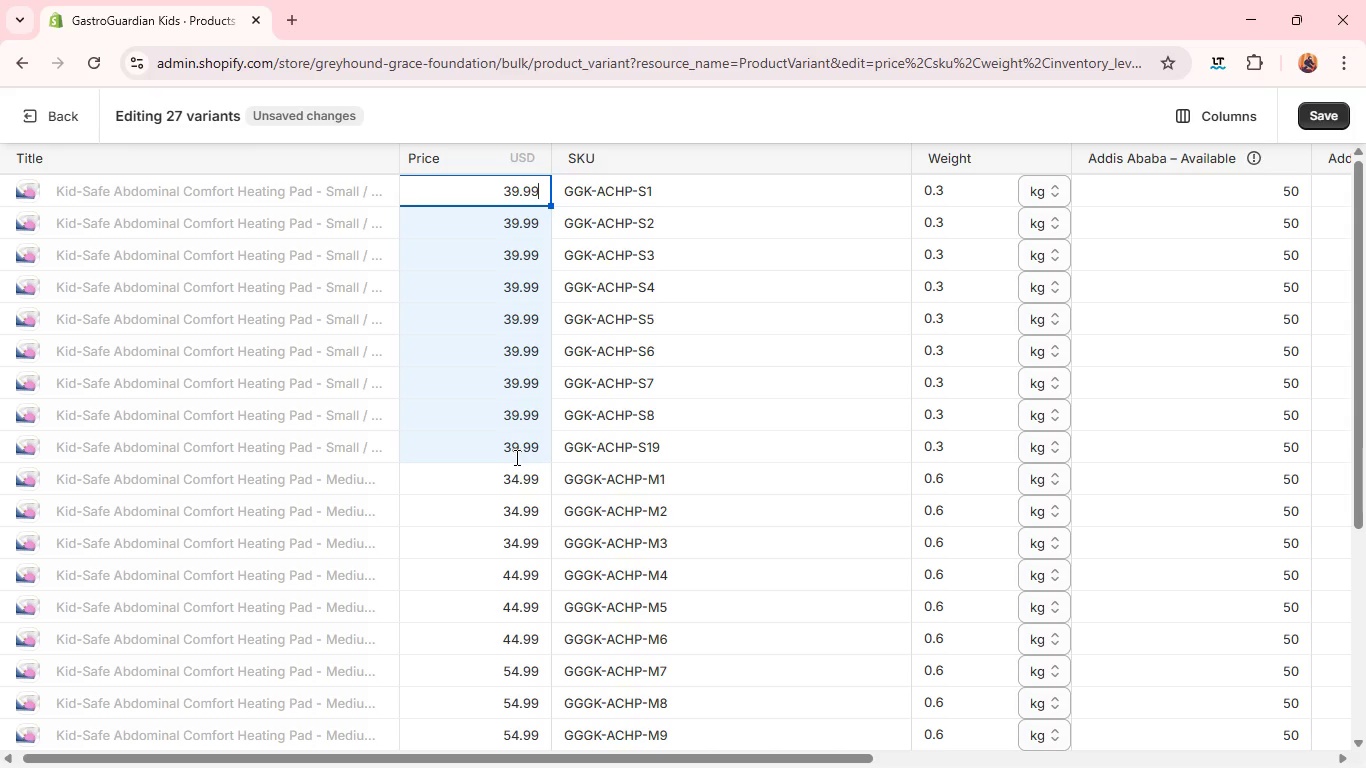 
left_click([512, 486])
 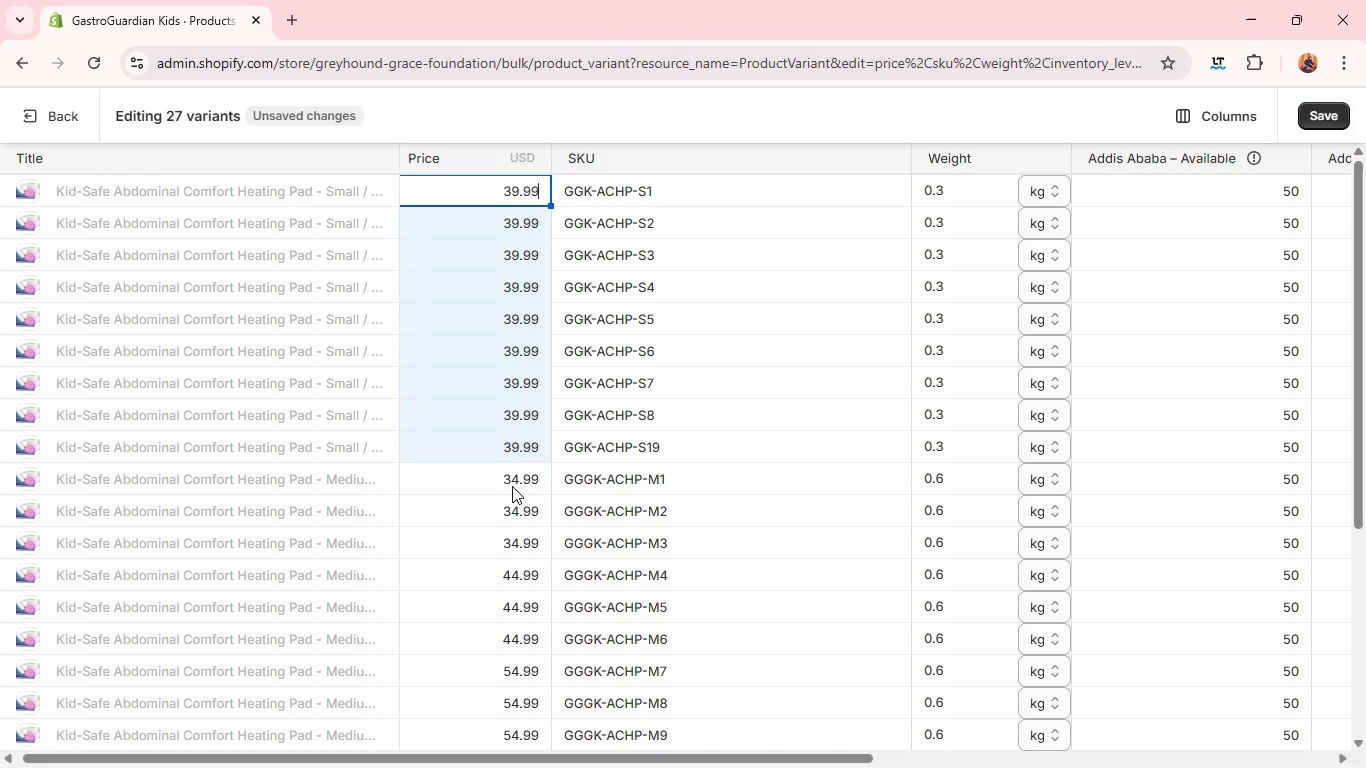 
type(49.99)
 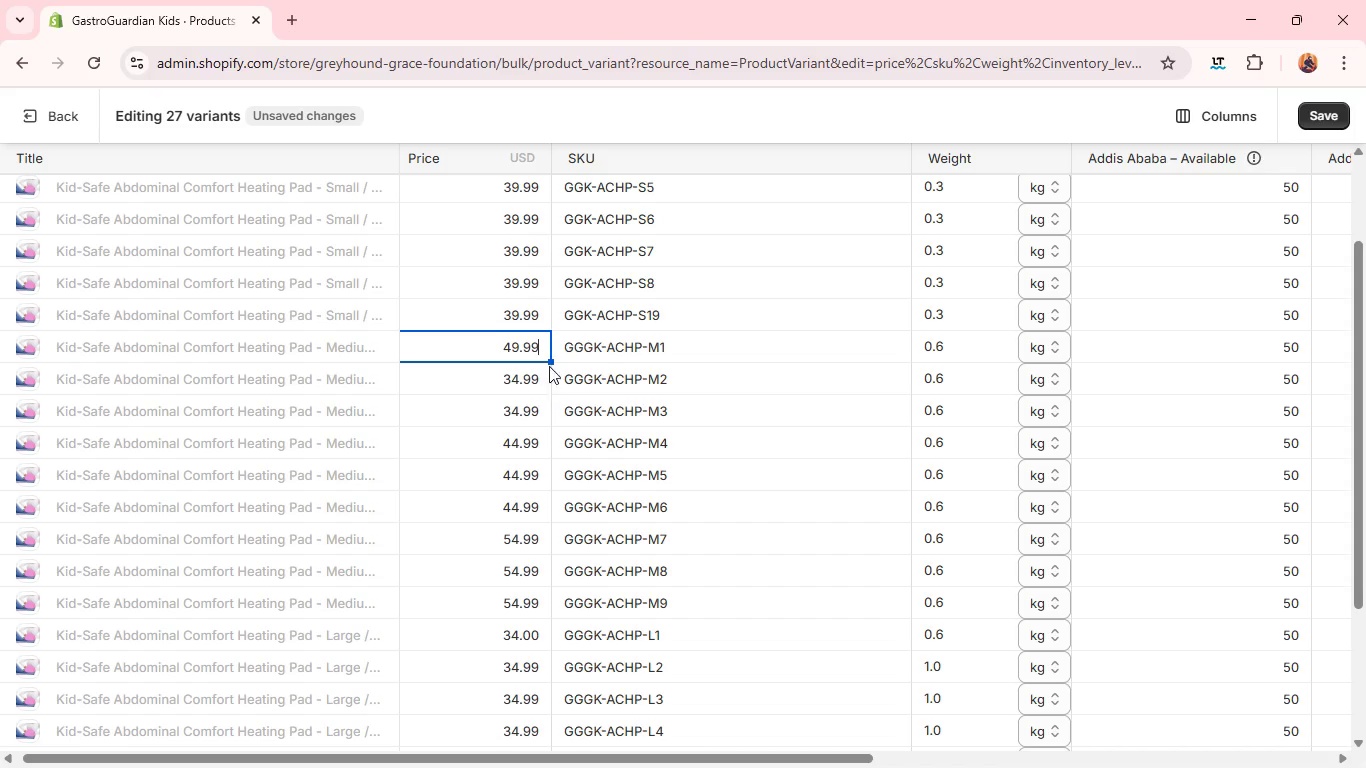 
wait(7.22)
 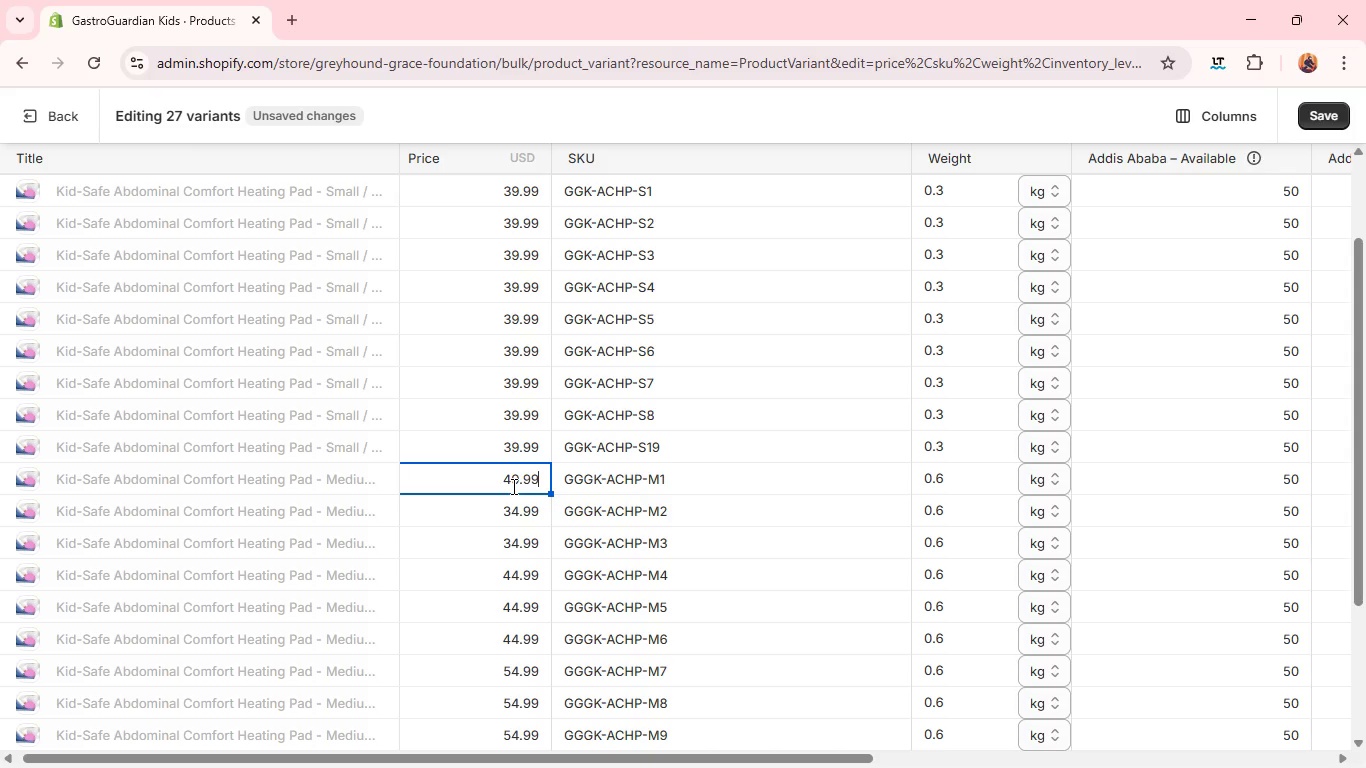 
left_click_drag(start_coordinate=[549, 360], to_coordinate=[511, 644])
 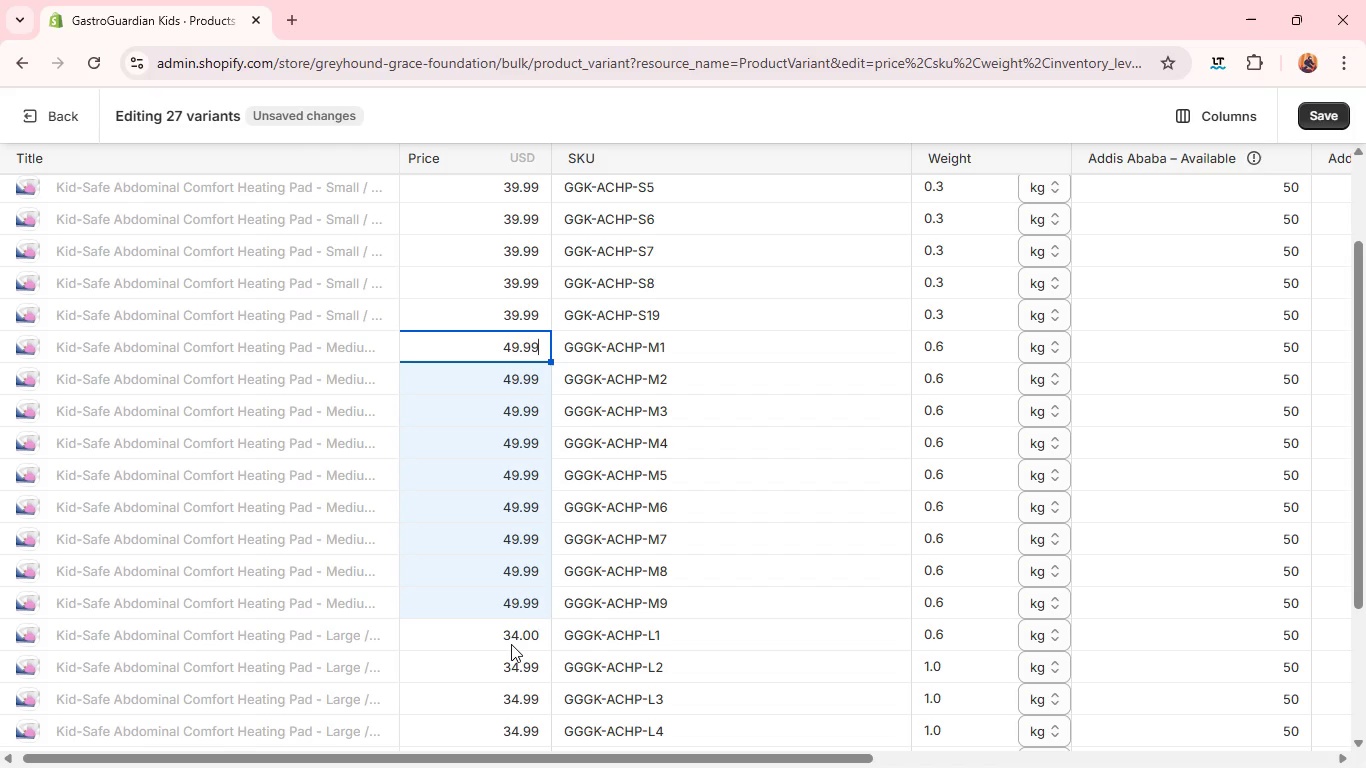 
left_click([511, 644])
 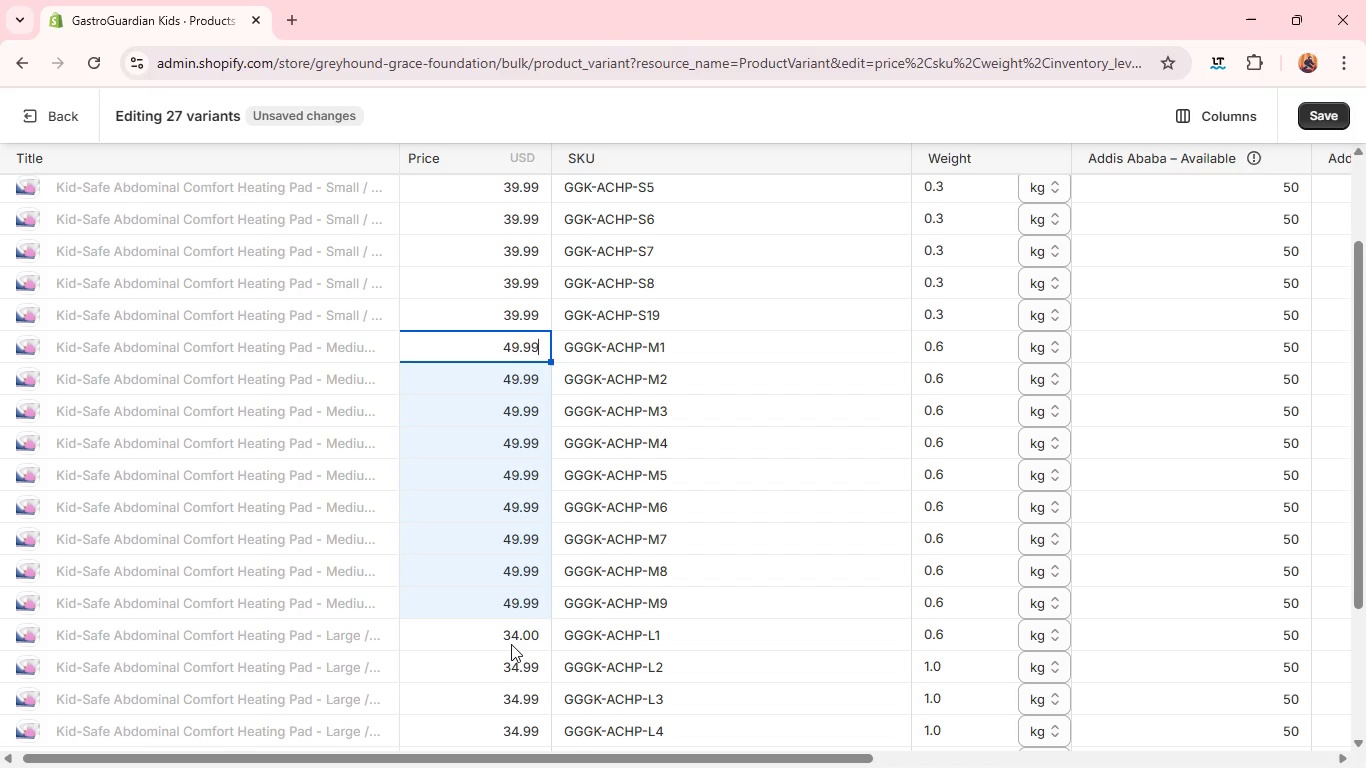 
type(59.99)
 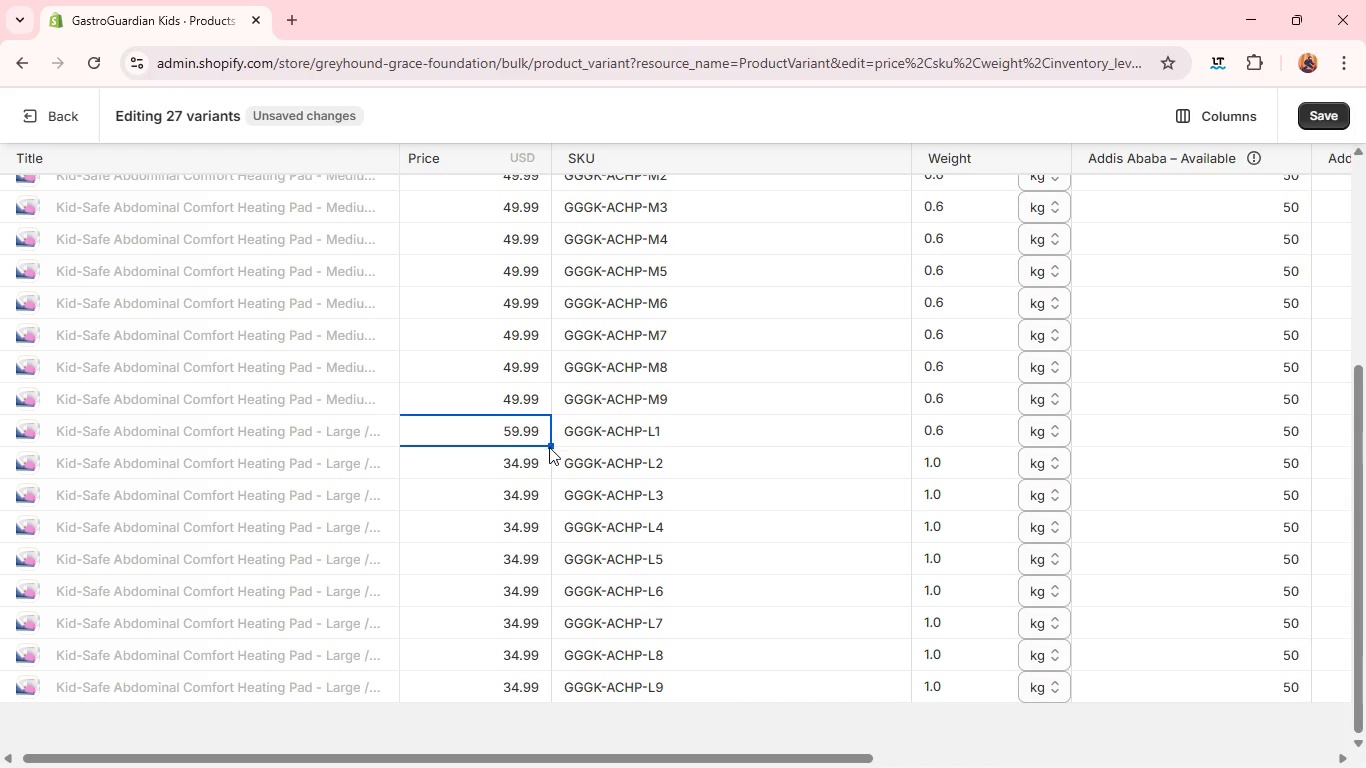 
wait(16.11)
 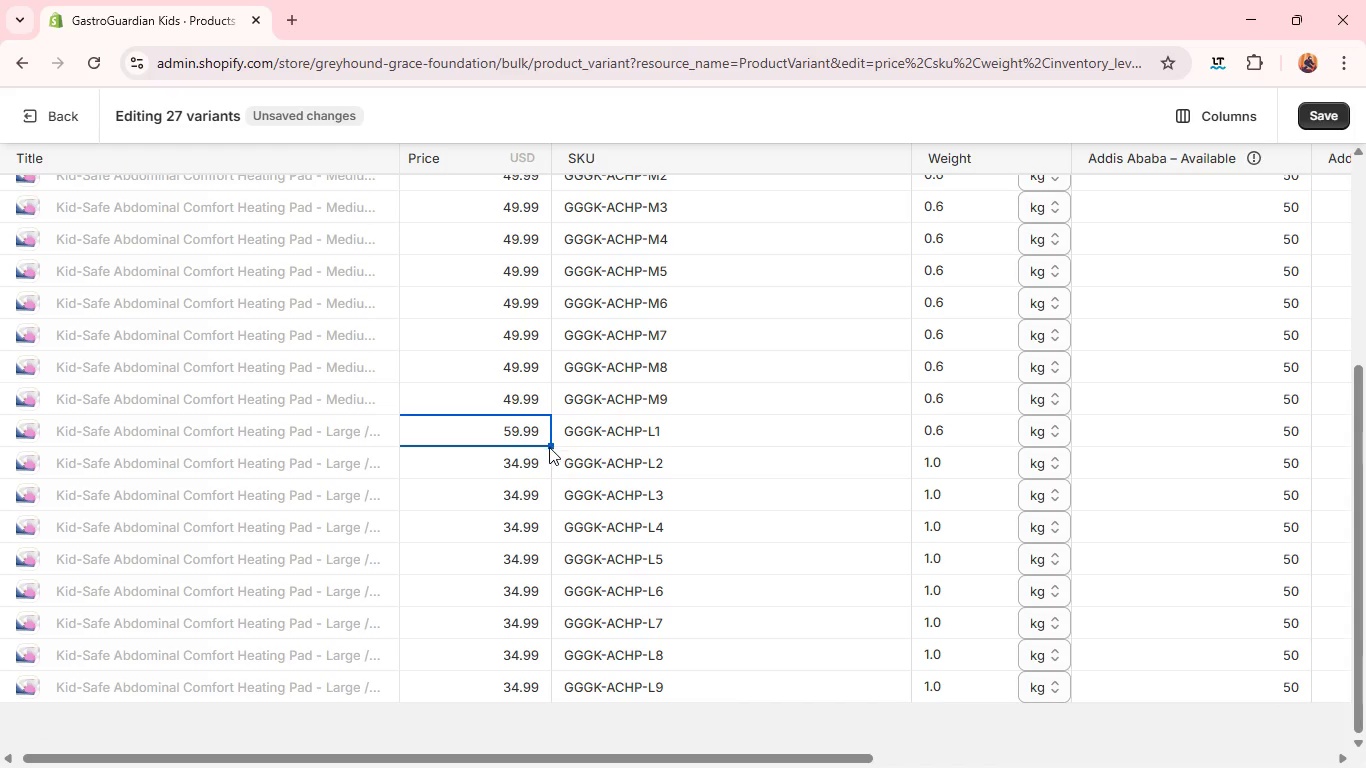 
left_click_drag(start_coordinate=[552, 444], to_coordinate=[522, 690])
 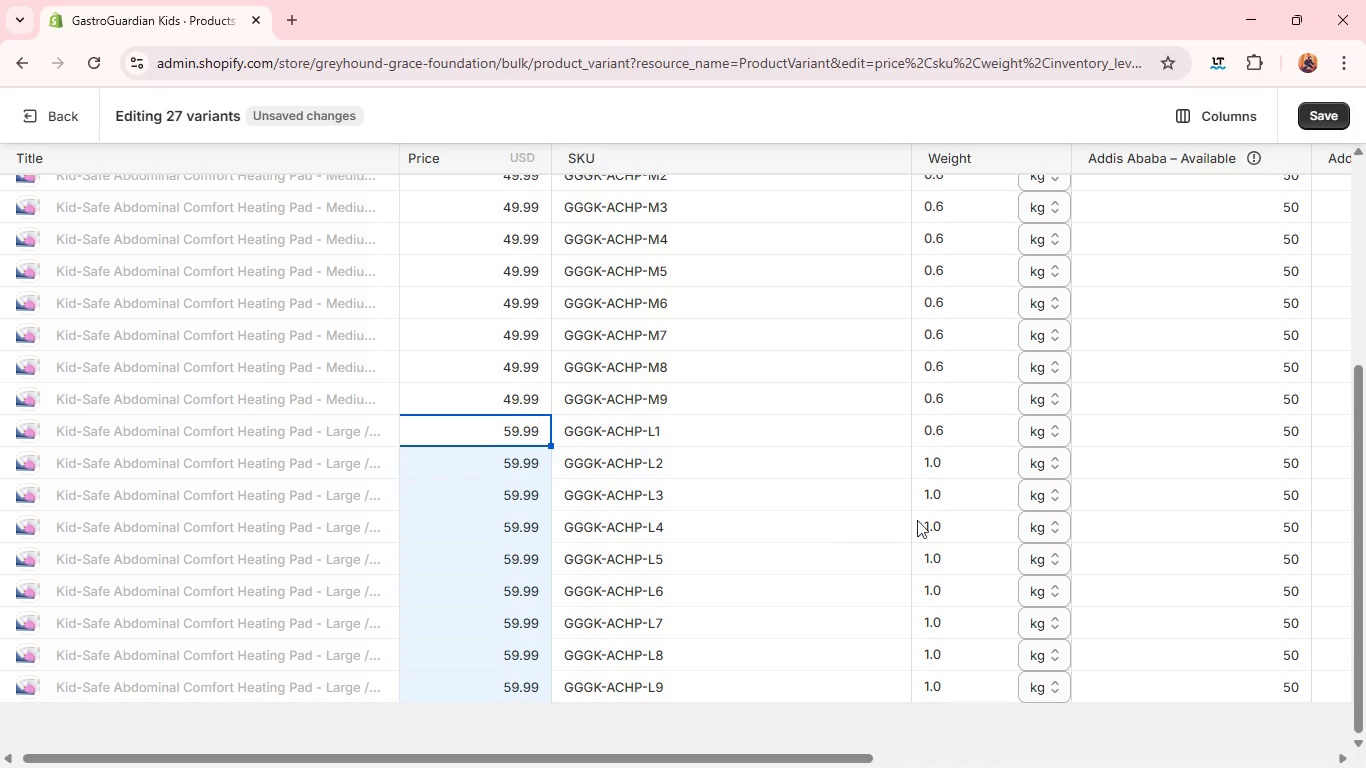 
left_click([963, 431])
 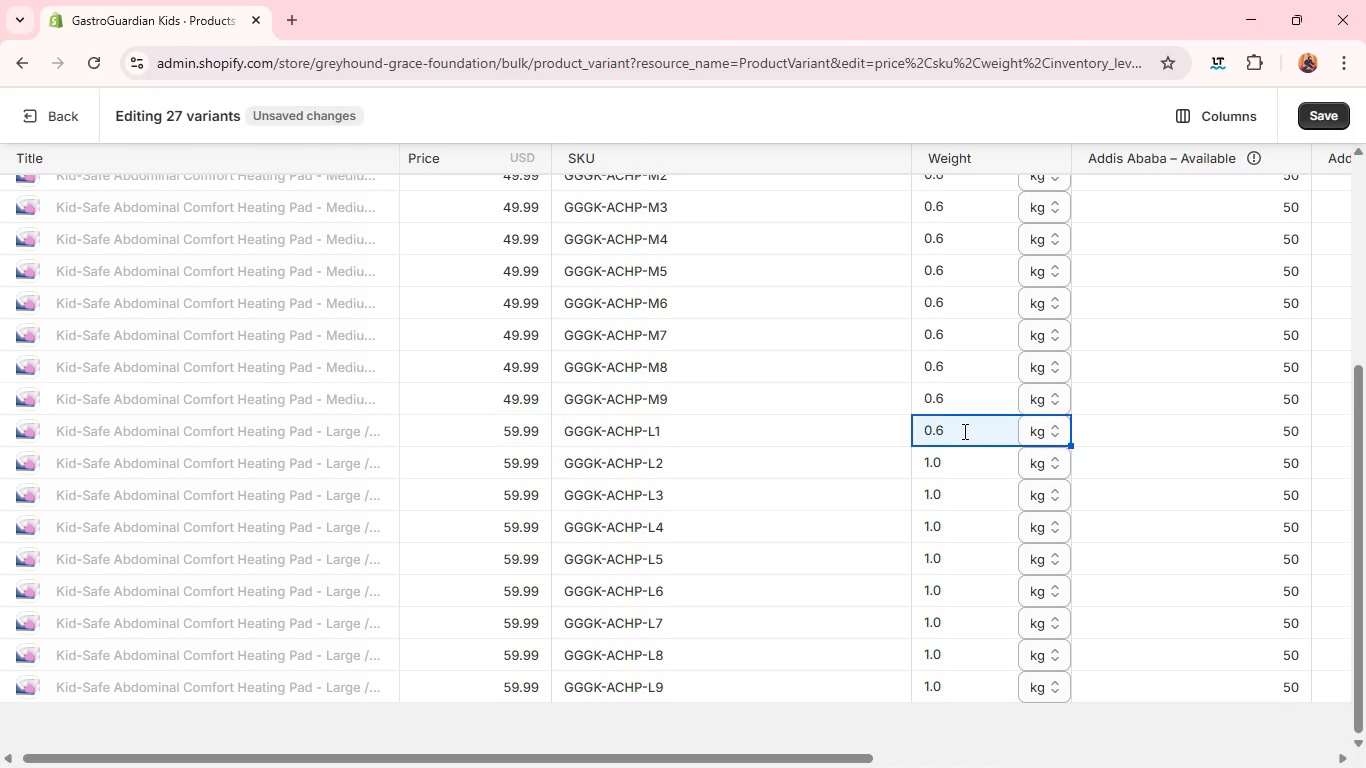 
key(1)
 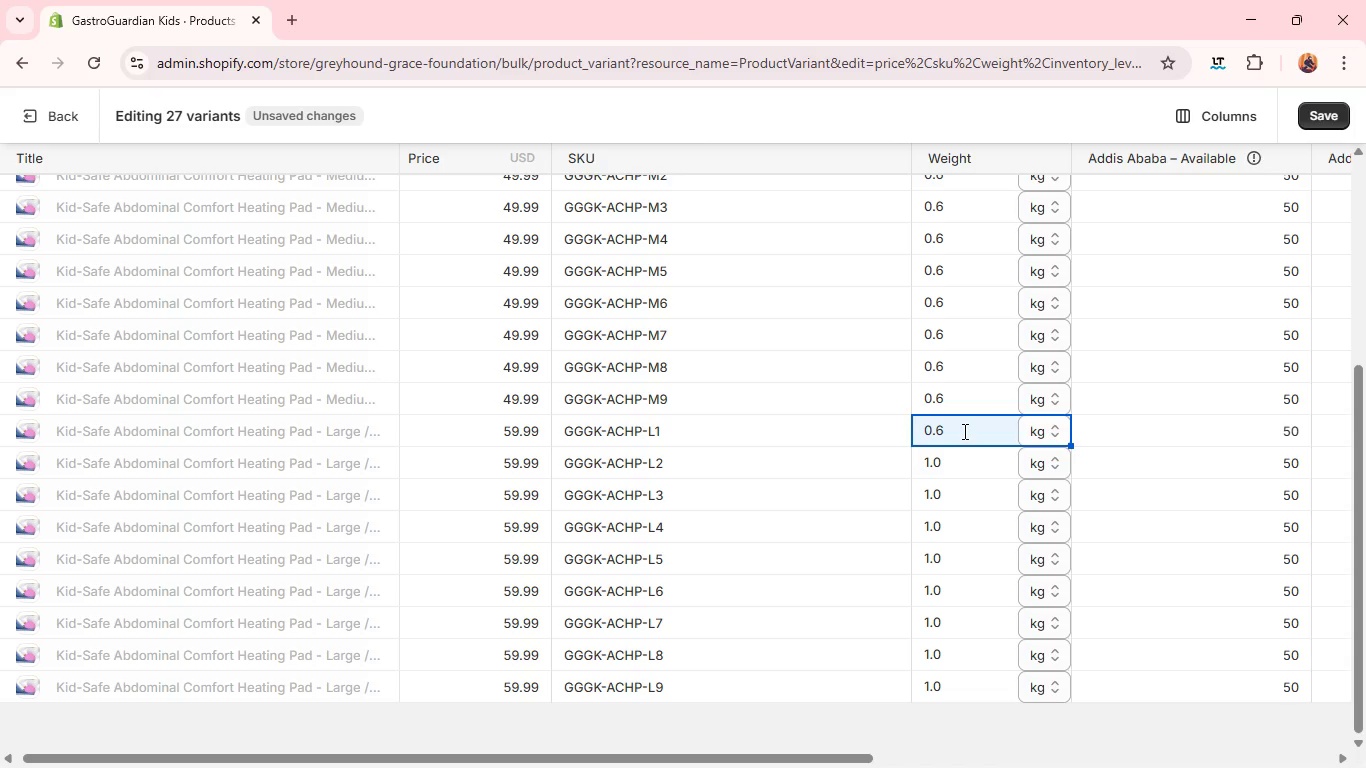 
key(Period)
 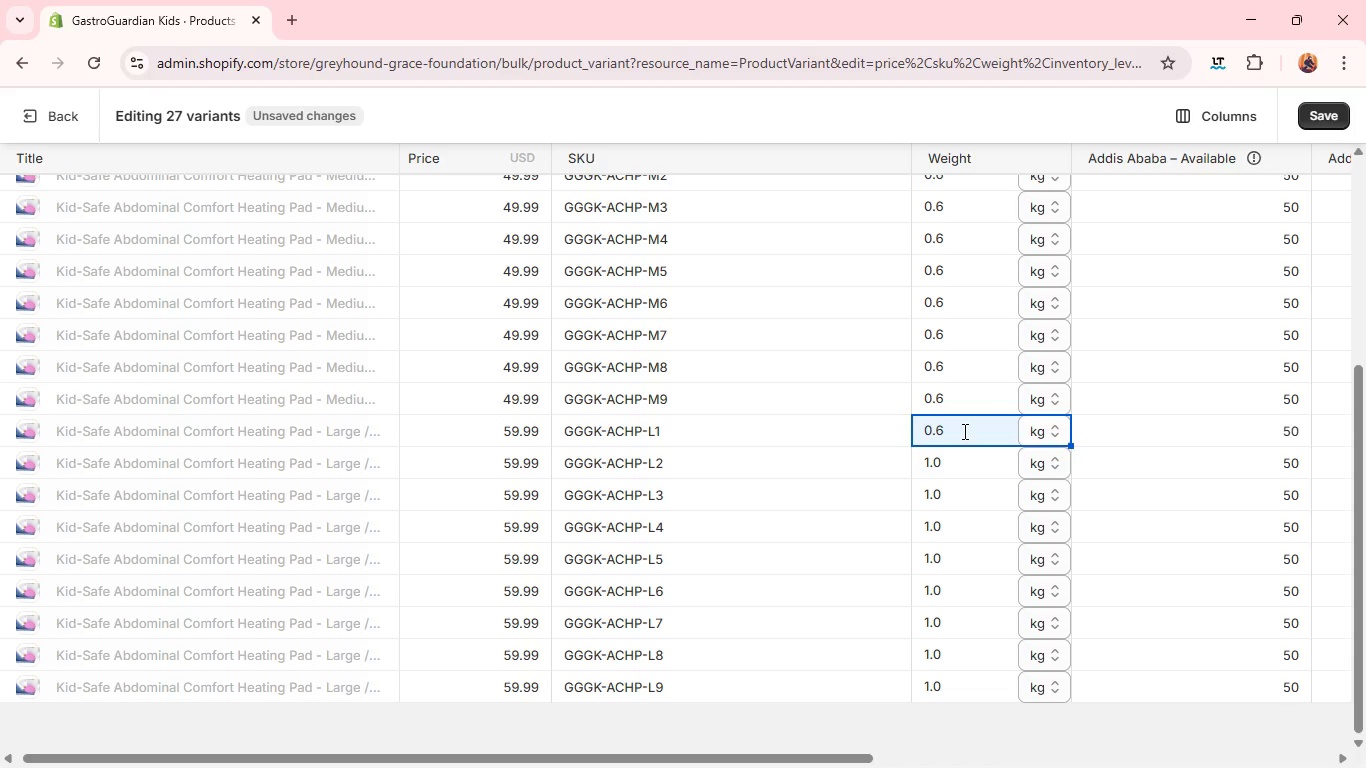 
key(3)
 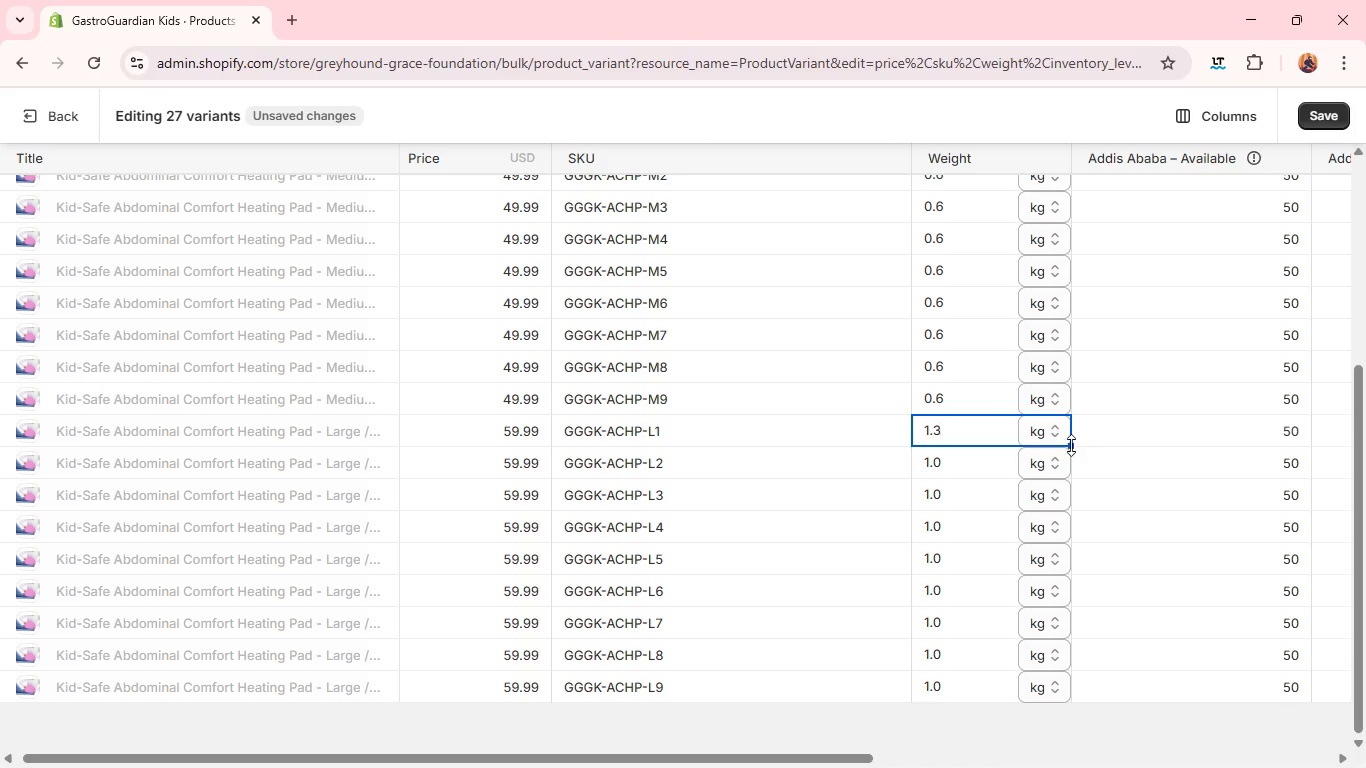 
left_click_drag(start_coordinate=[1071, 445], to_coordinate=[1024, 704])
 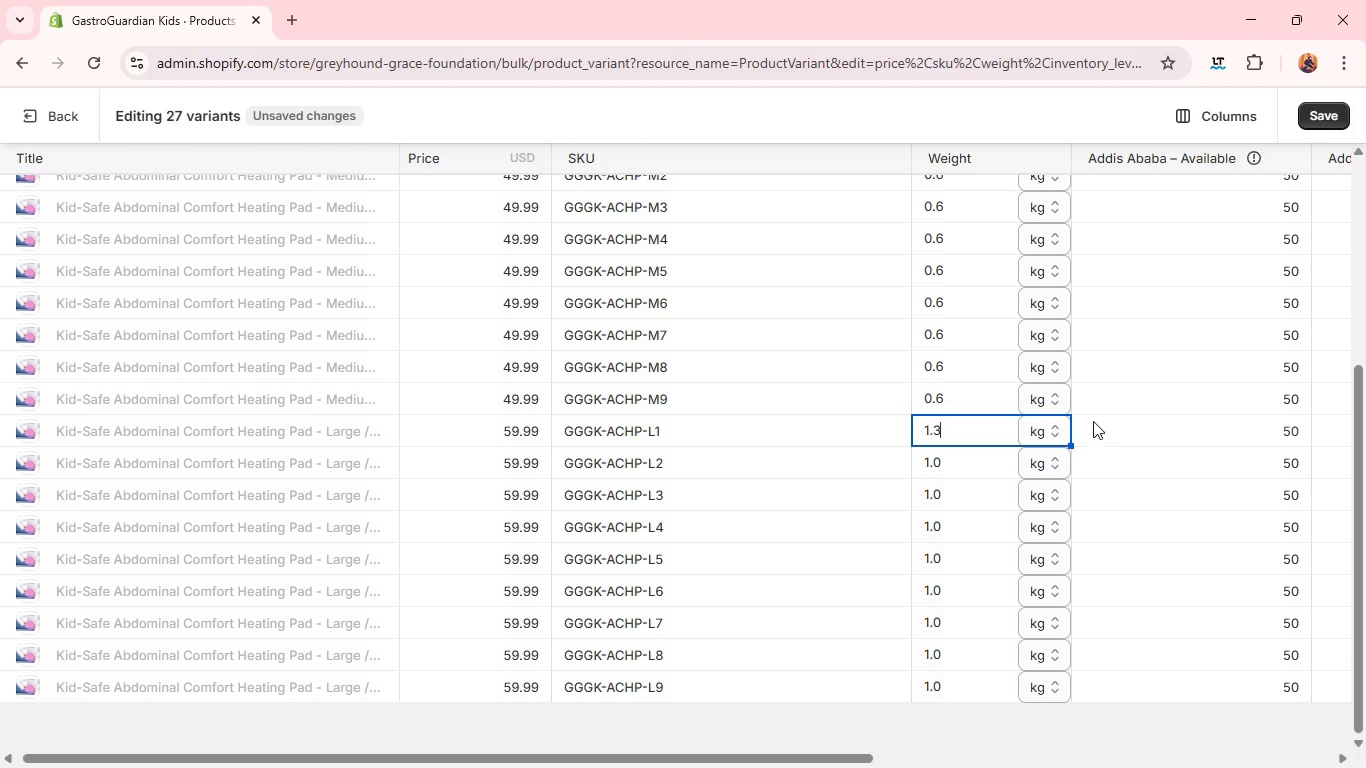 
wait(5.53)
 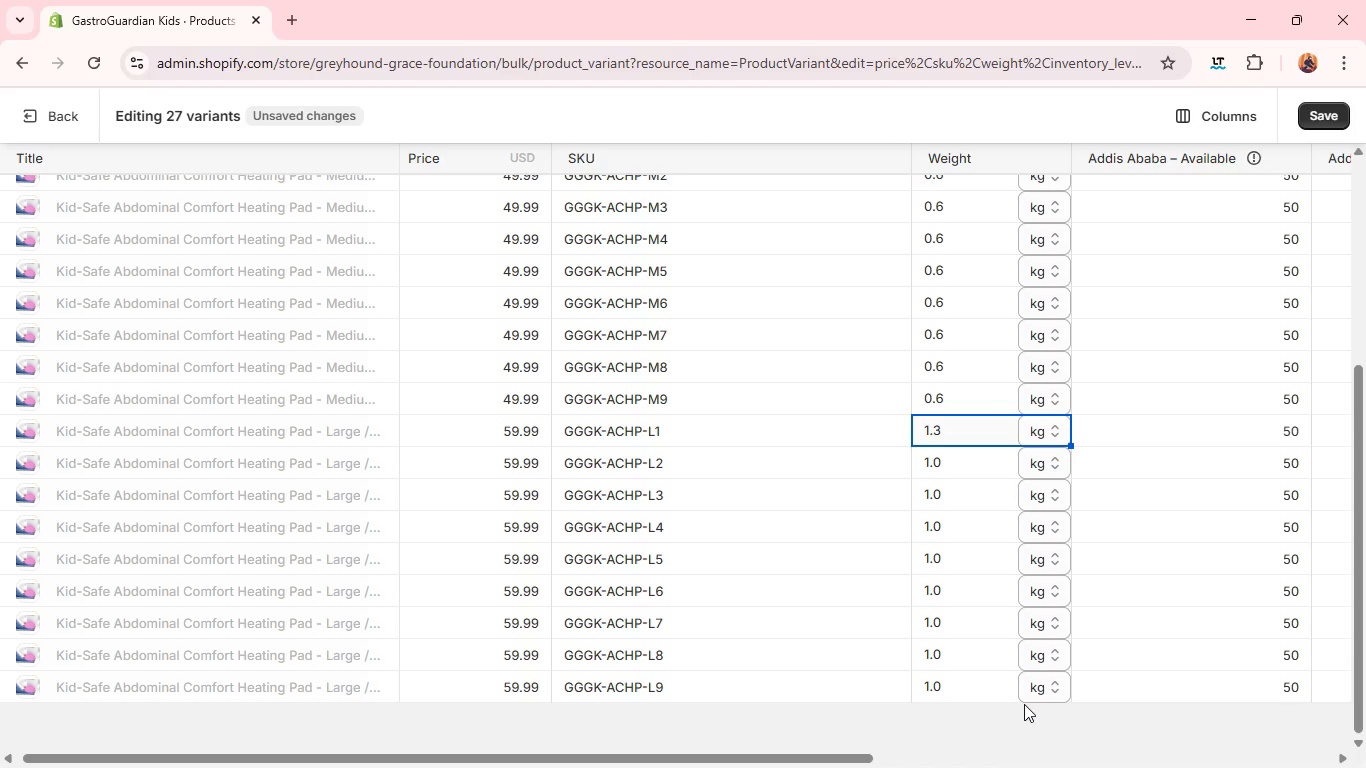 
left_click_drag(start_coordinate=[1071, 447], to_coordinate=[1059, 695])
 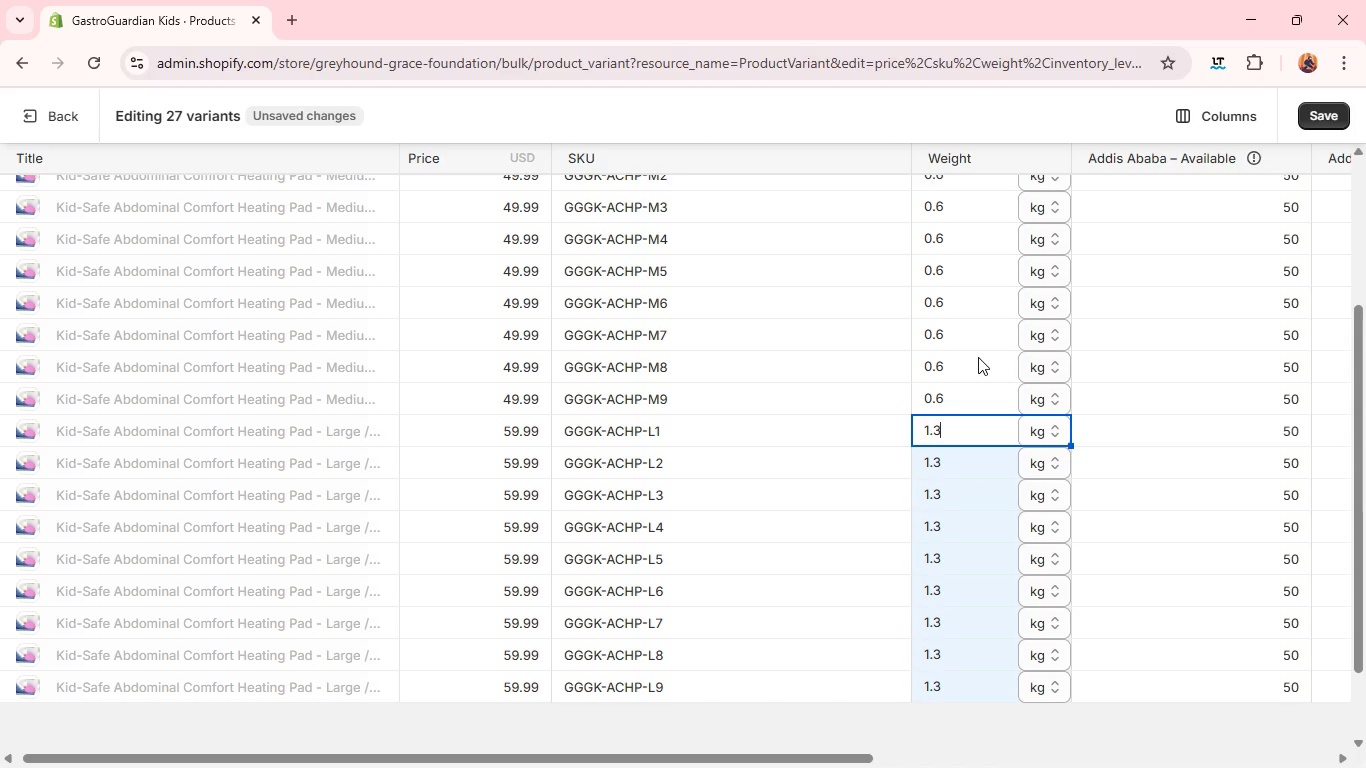 
wait(8.94)
 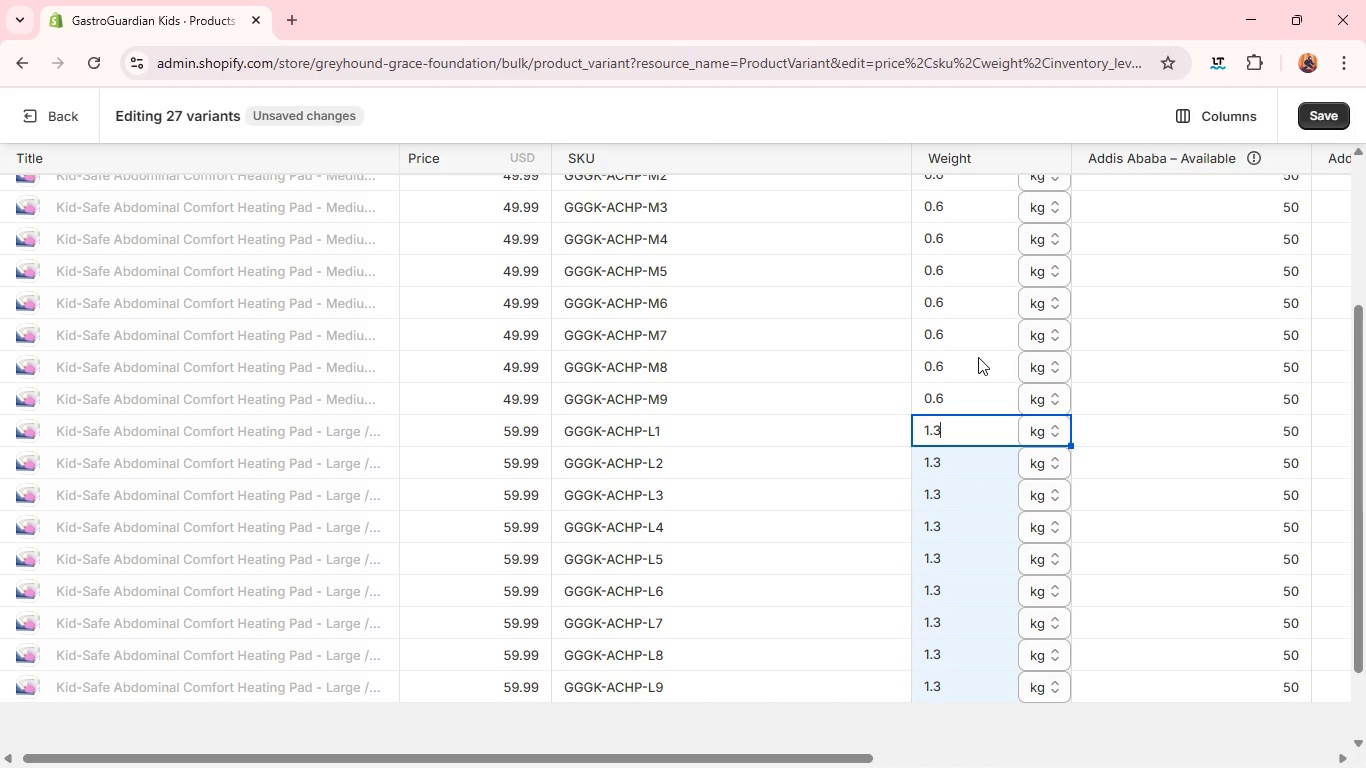 
left_click([948, 249])
 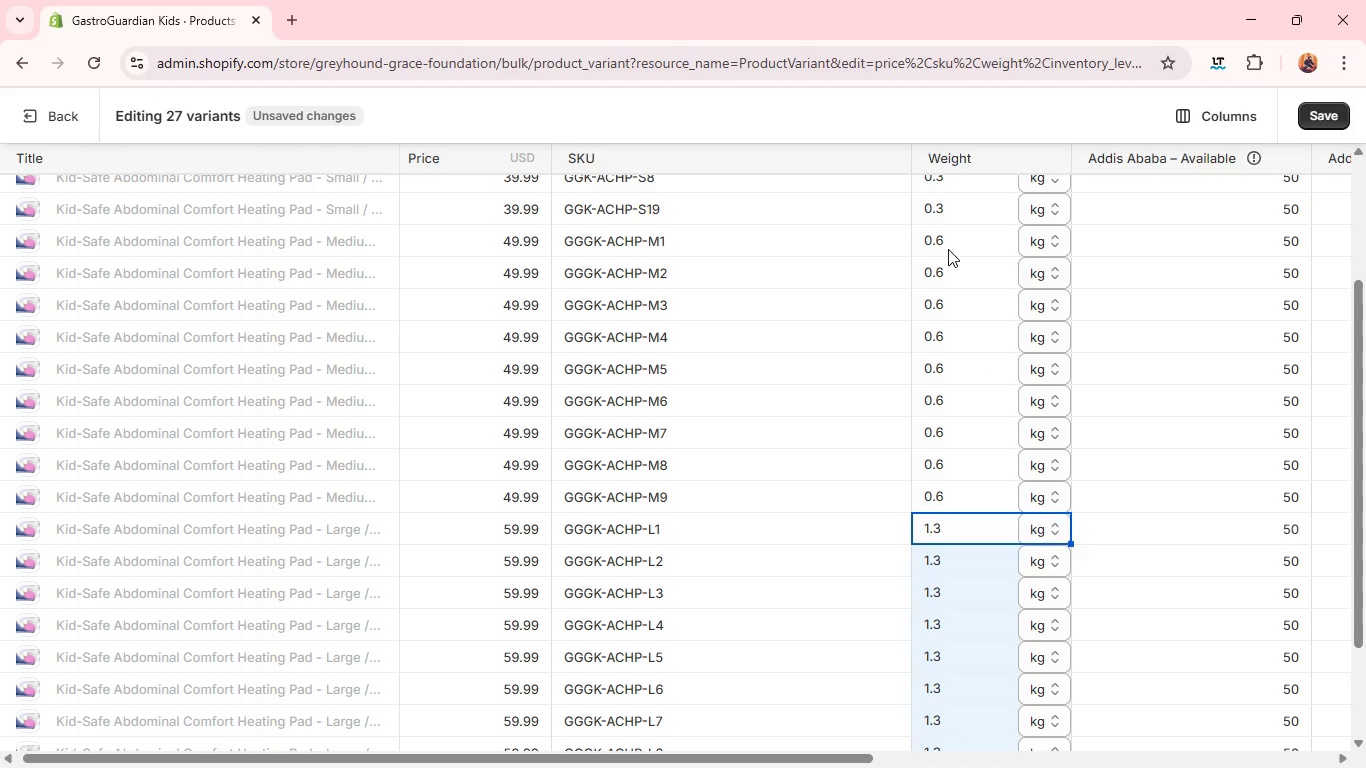 
key(1)
 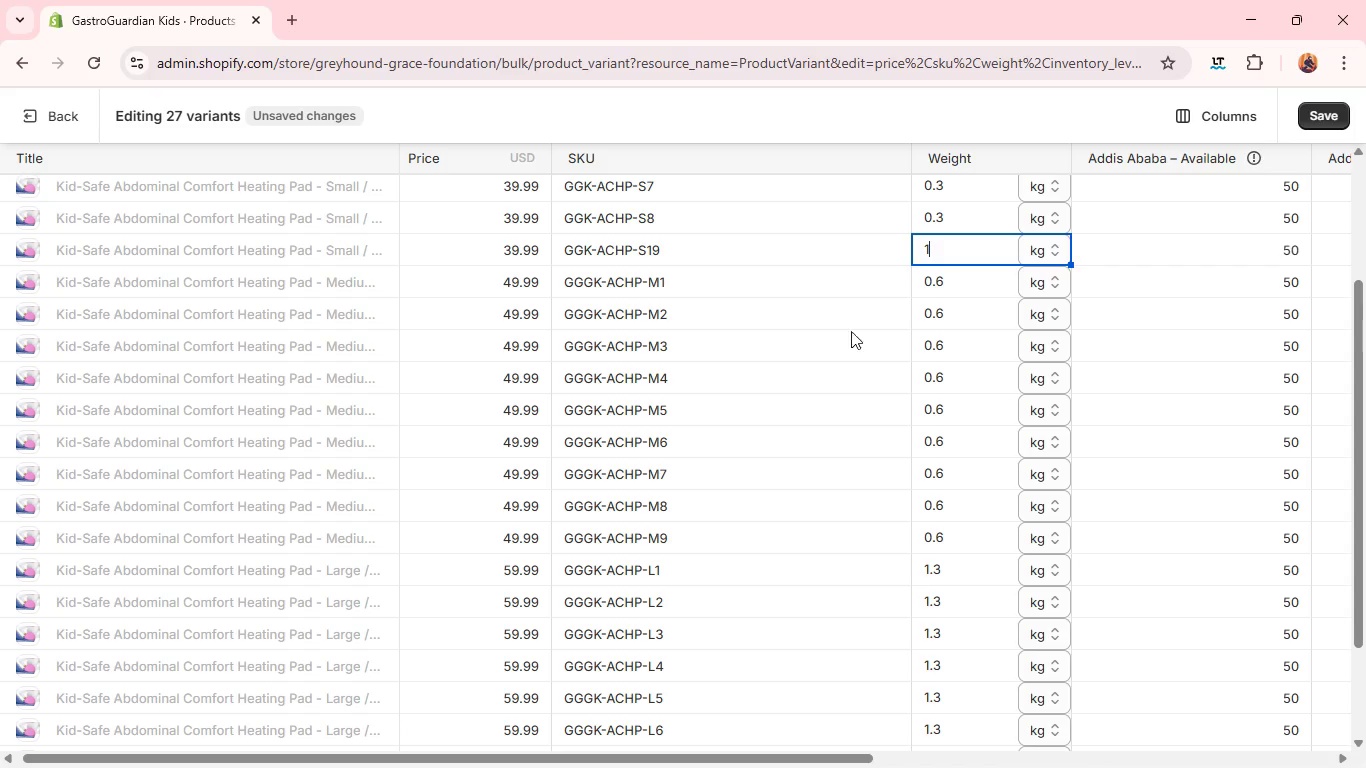 
wait(5.8)
 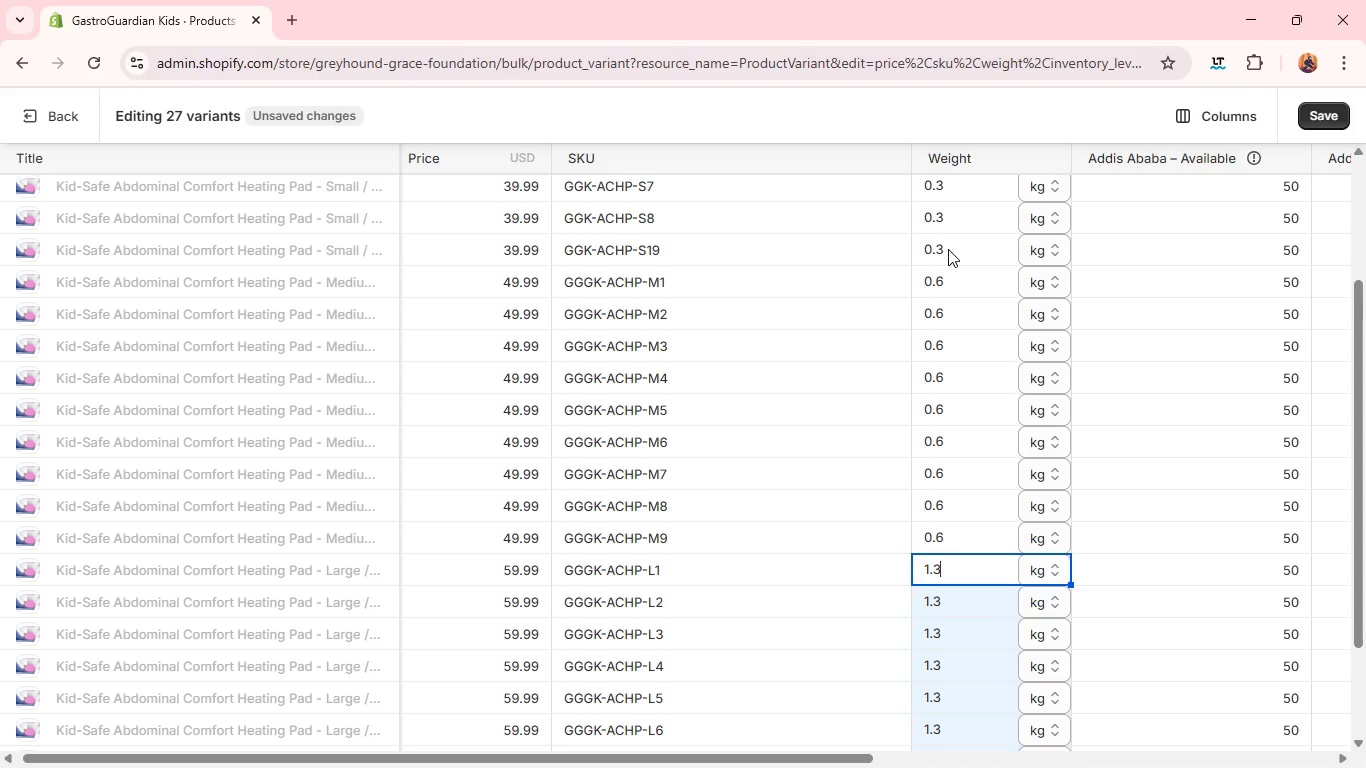 
left_click_drag(start_coordinate=[1075, 263], to_coordinate=[1046, 549])
 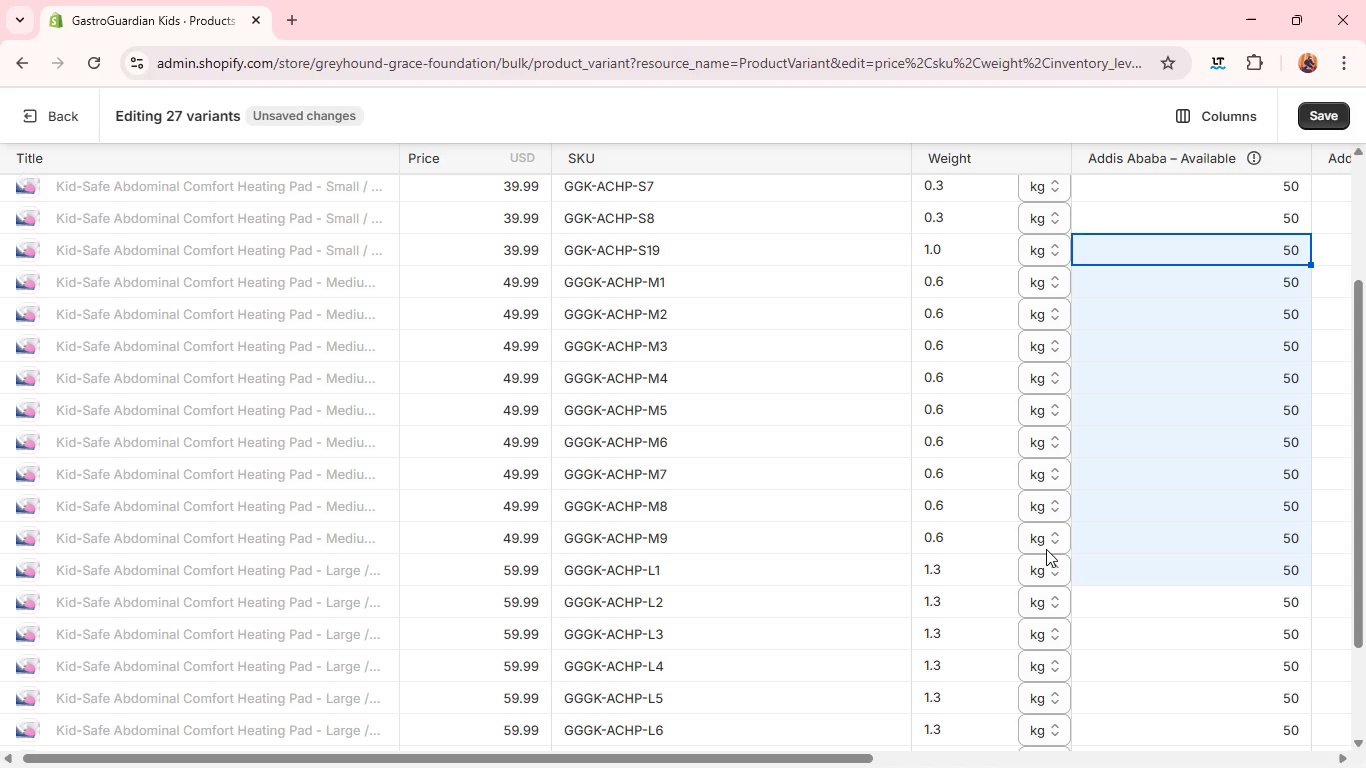 
left_click([980, 262])
 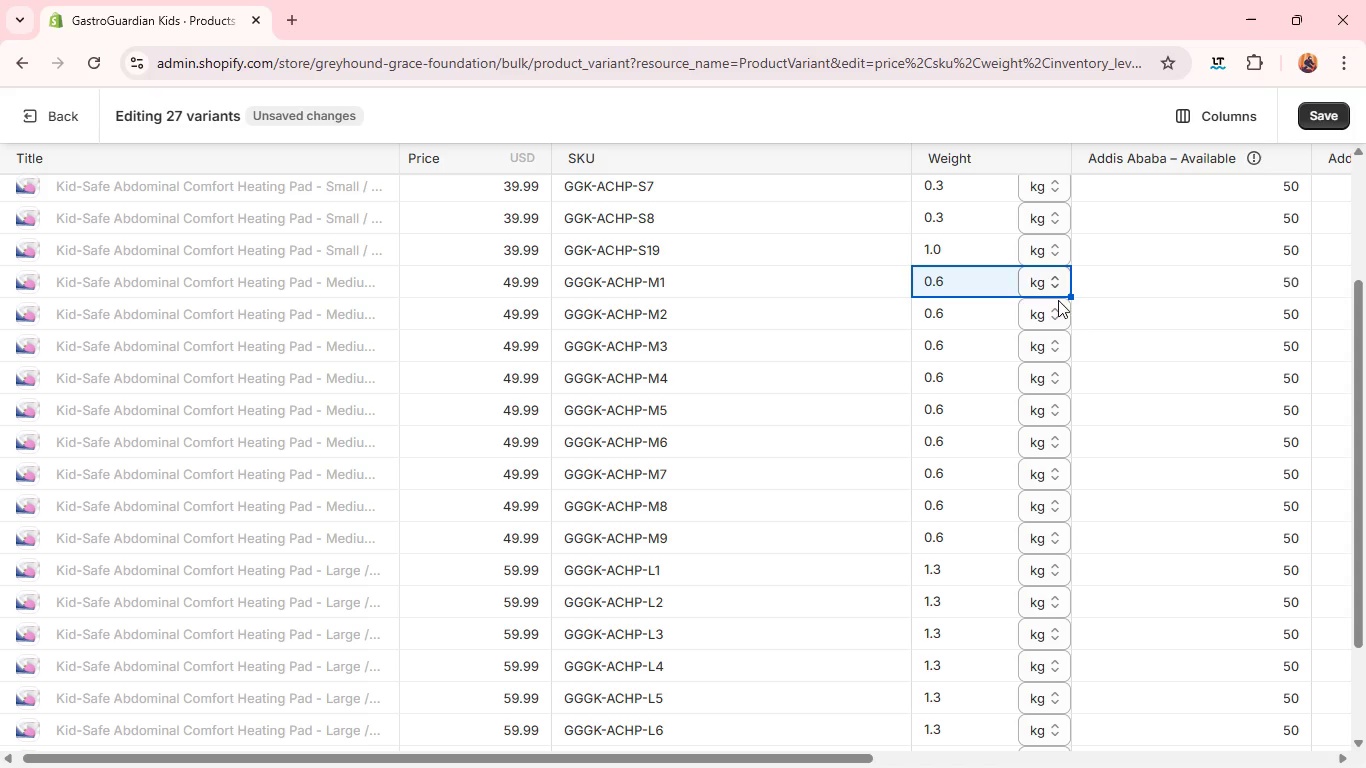 
left_click_drag(start_coordinate=[1071, 296], to_coordinate=[1051, 547])
 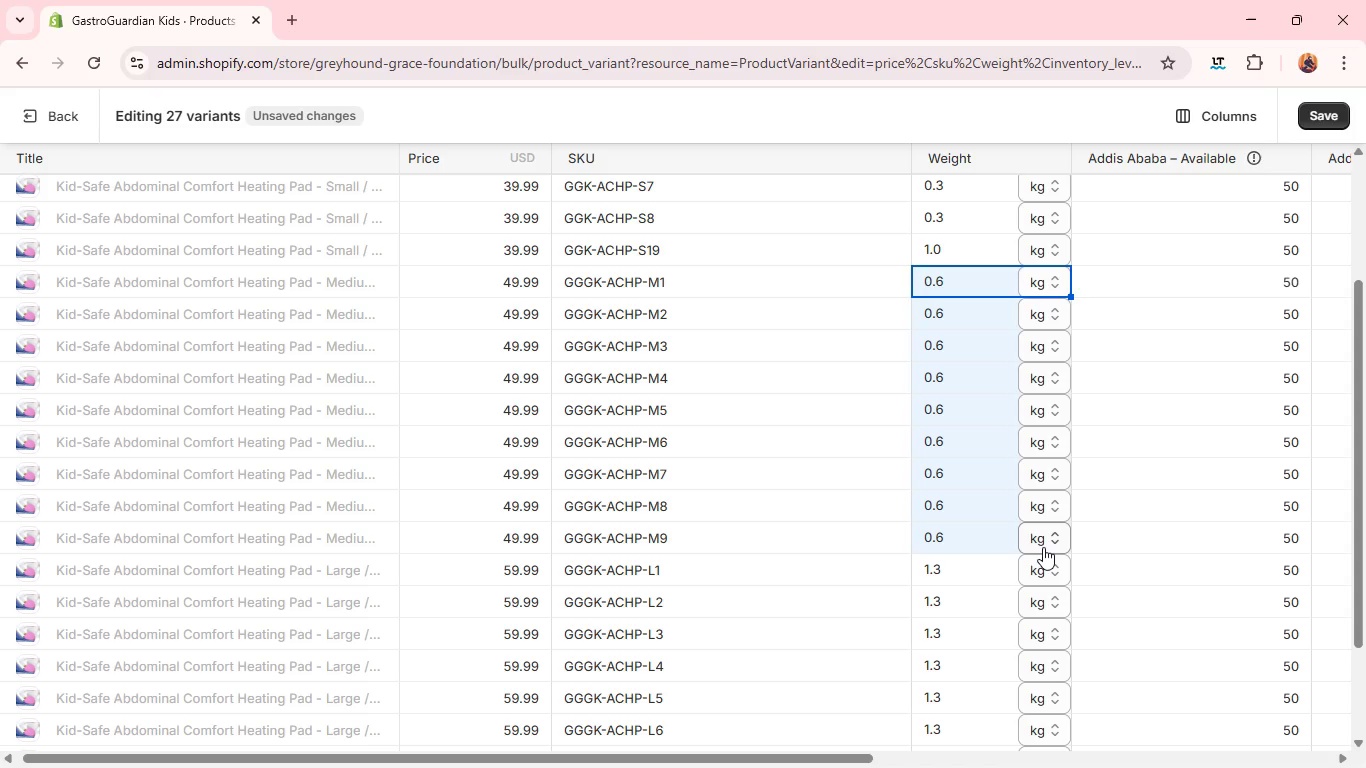 
wait(7.33)
 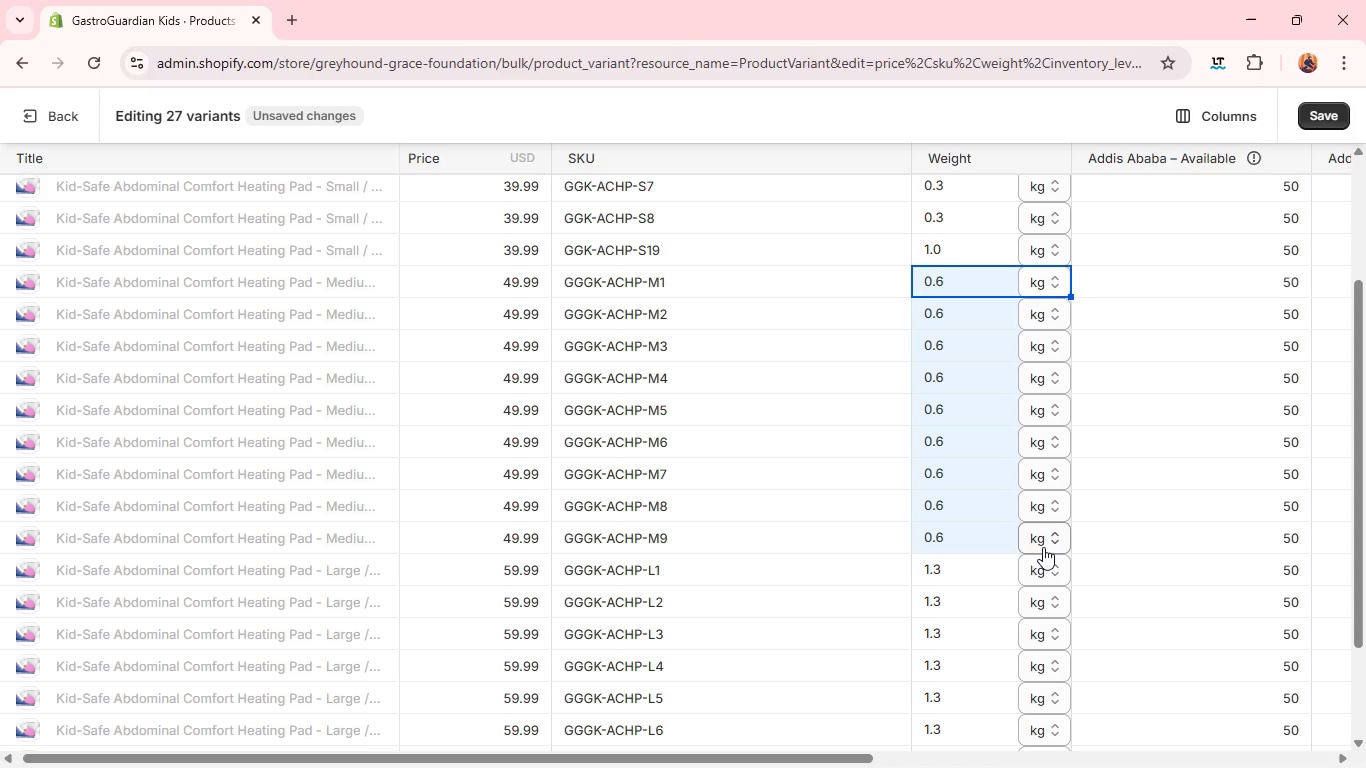 
left_click([1010, 246])
 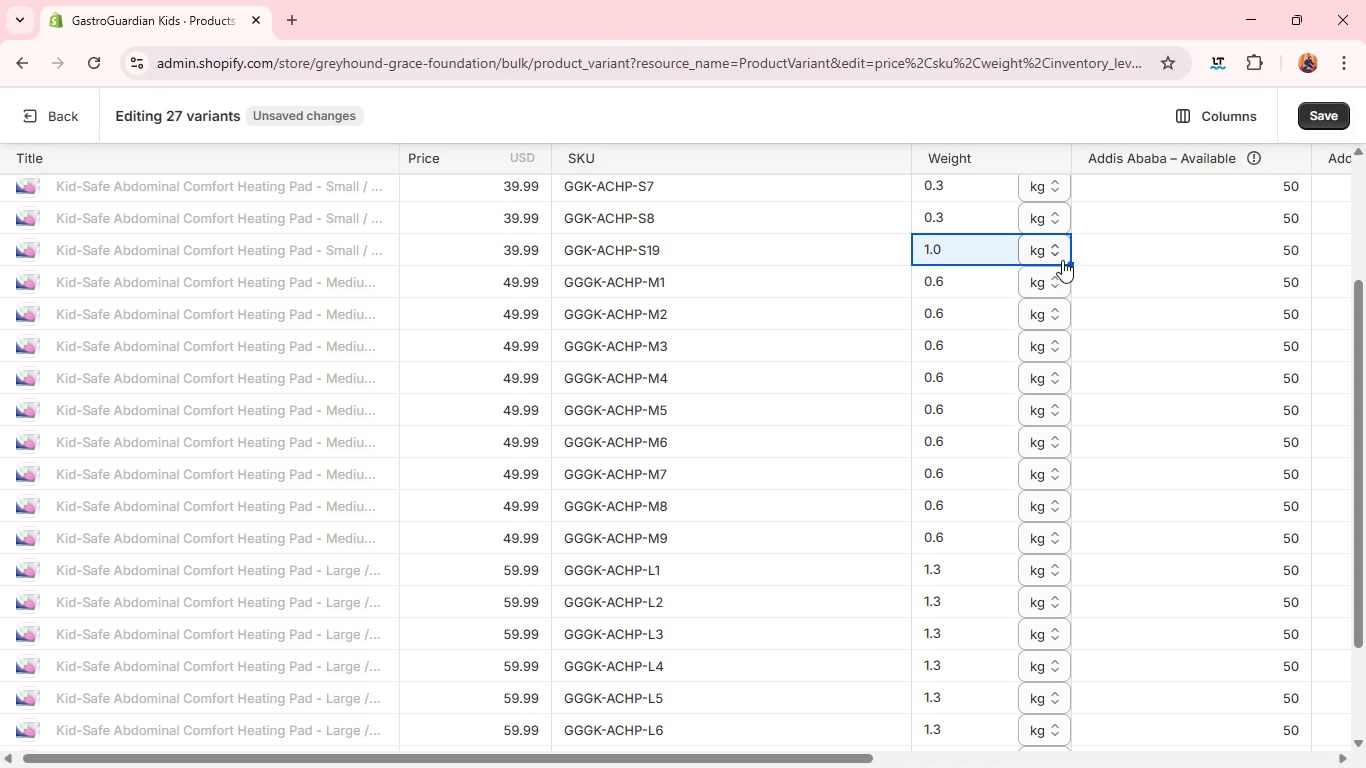 
wait(6.56)
 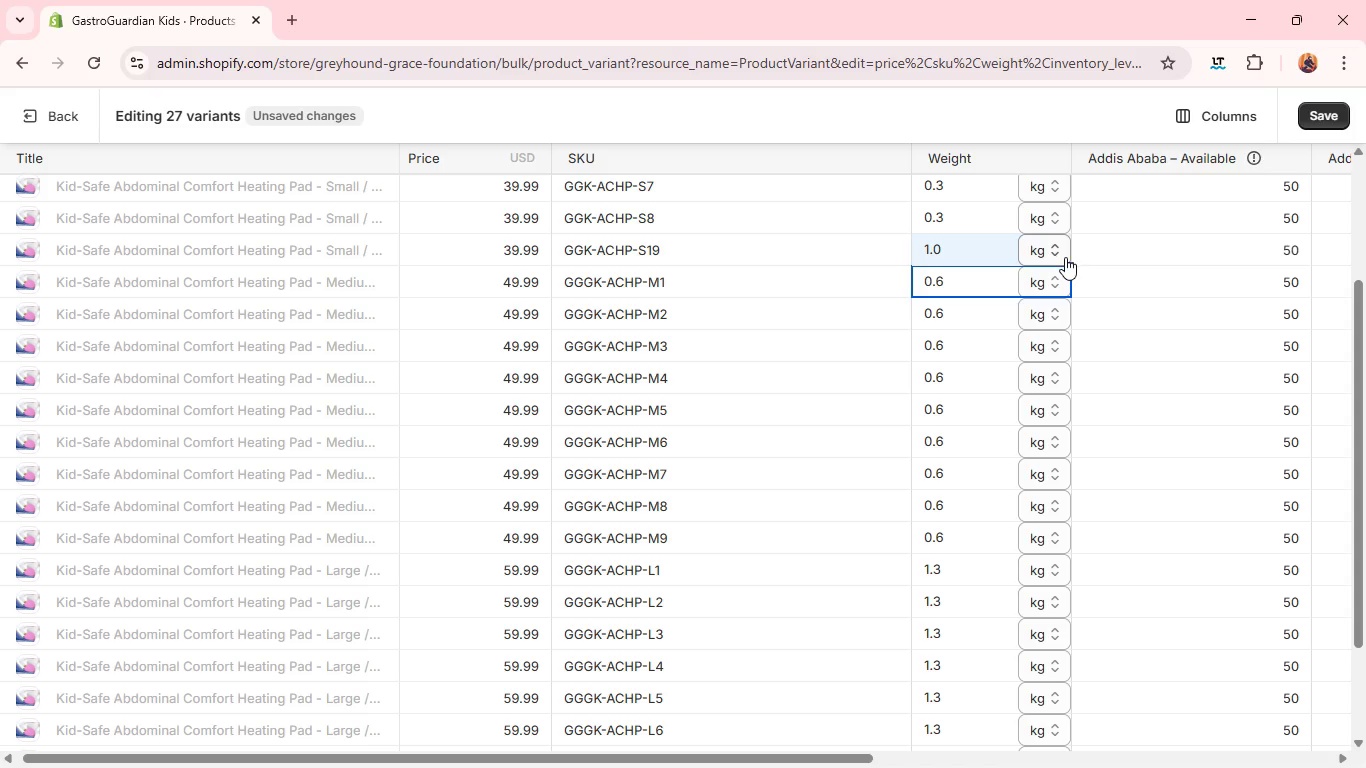 
left_click_drag(start_coordinate=[1069, 264], to_coordinate=[1048, 541])
 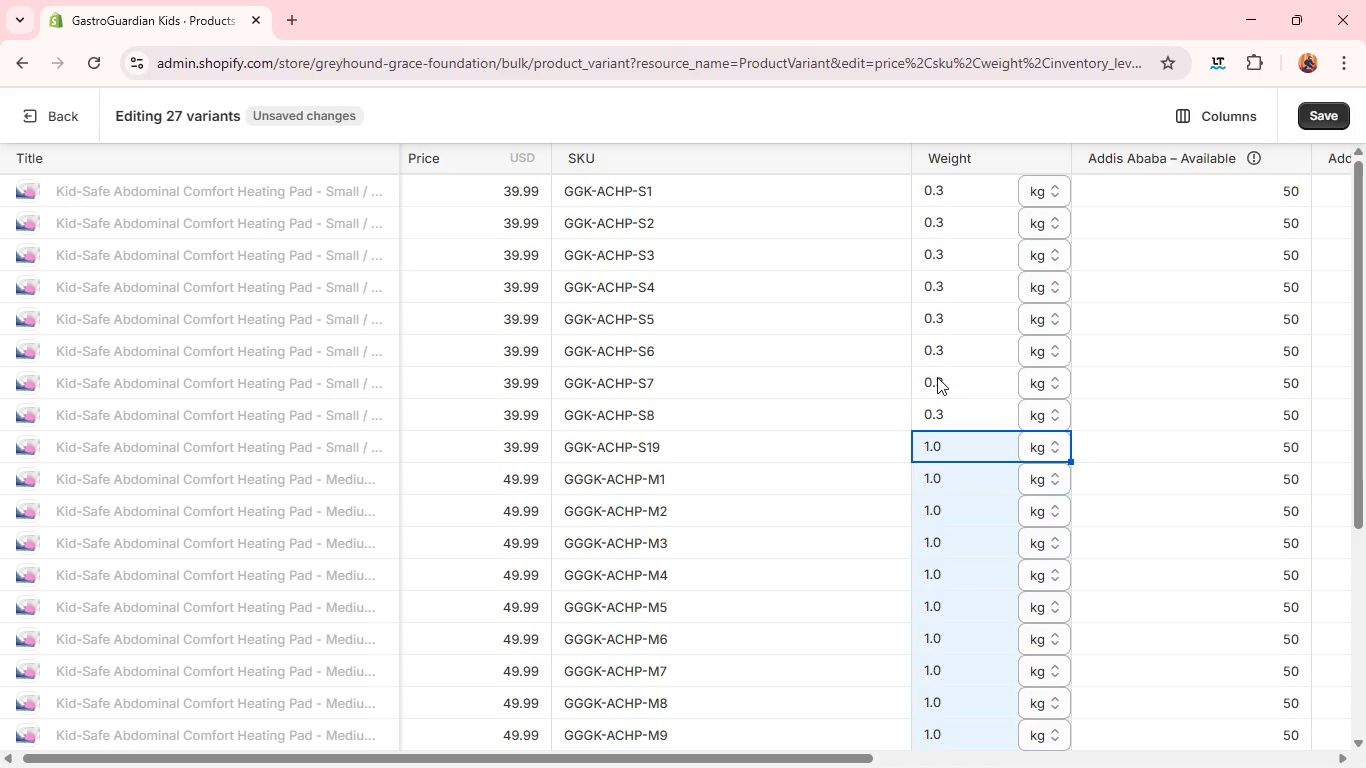 
wait(7.92)
 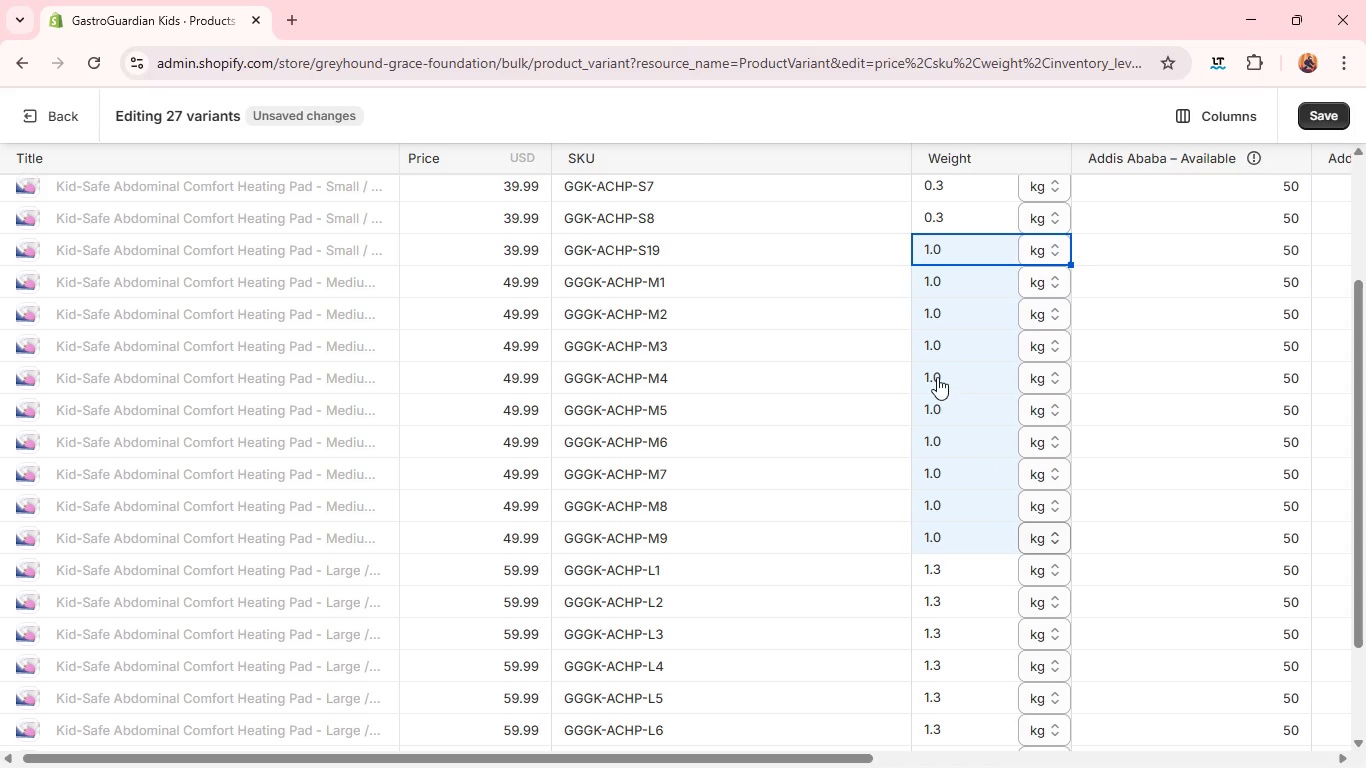 
left_click([958, 189])
 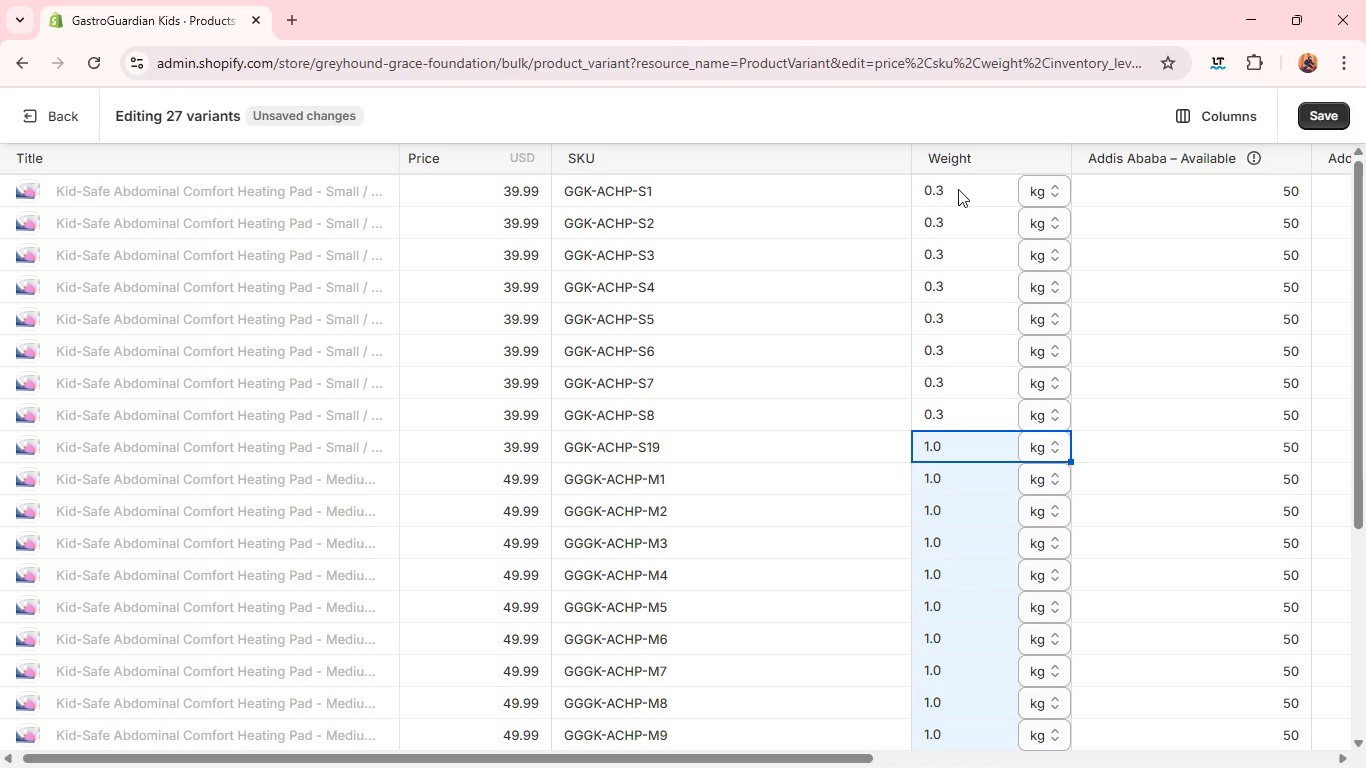 
key(Period)
 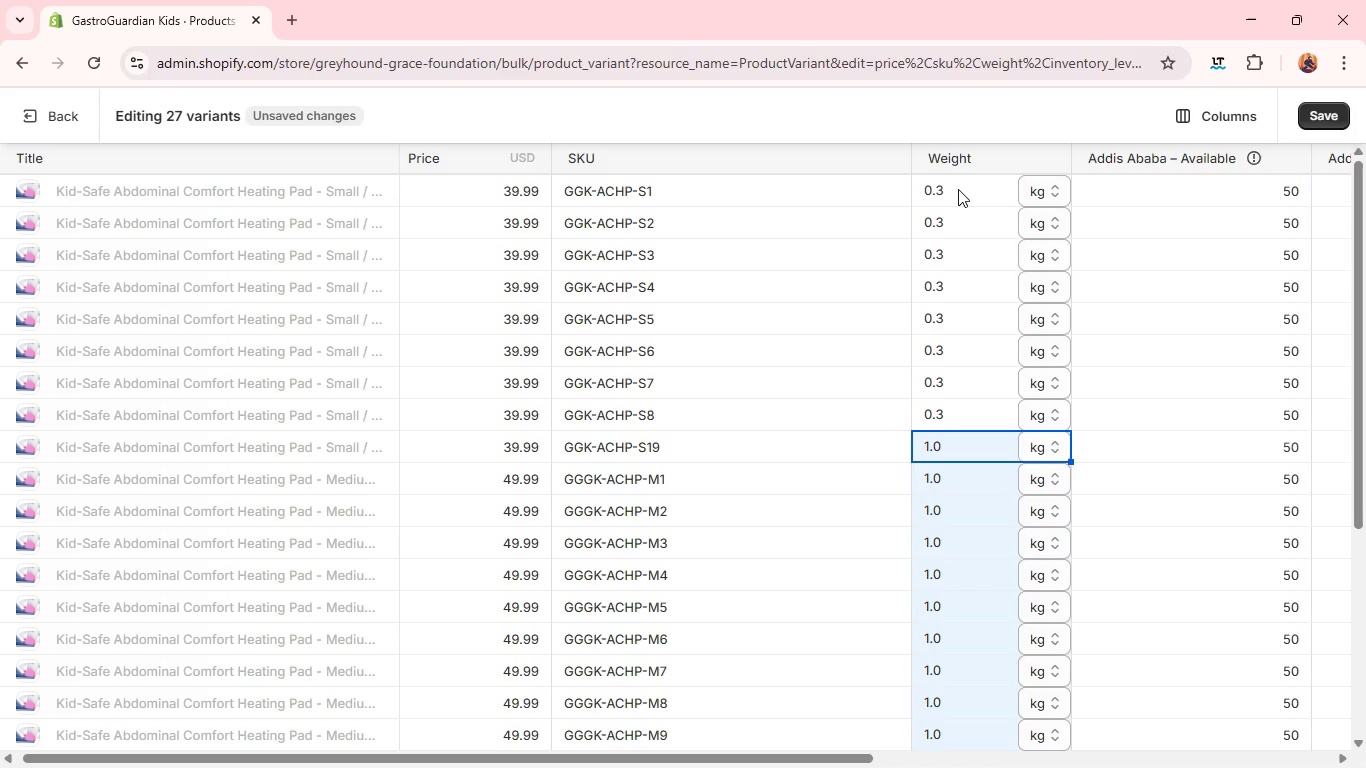 
key(7)
 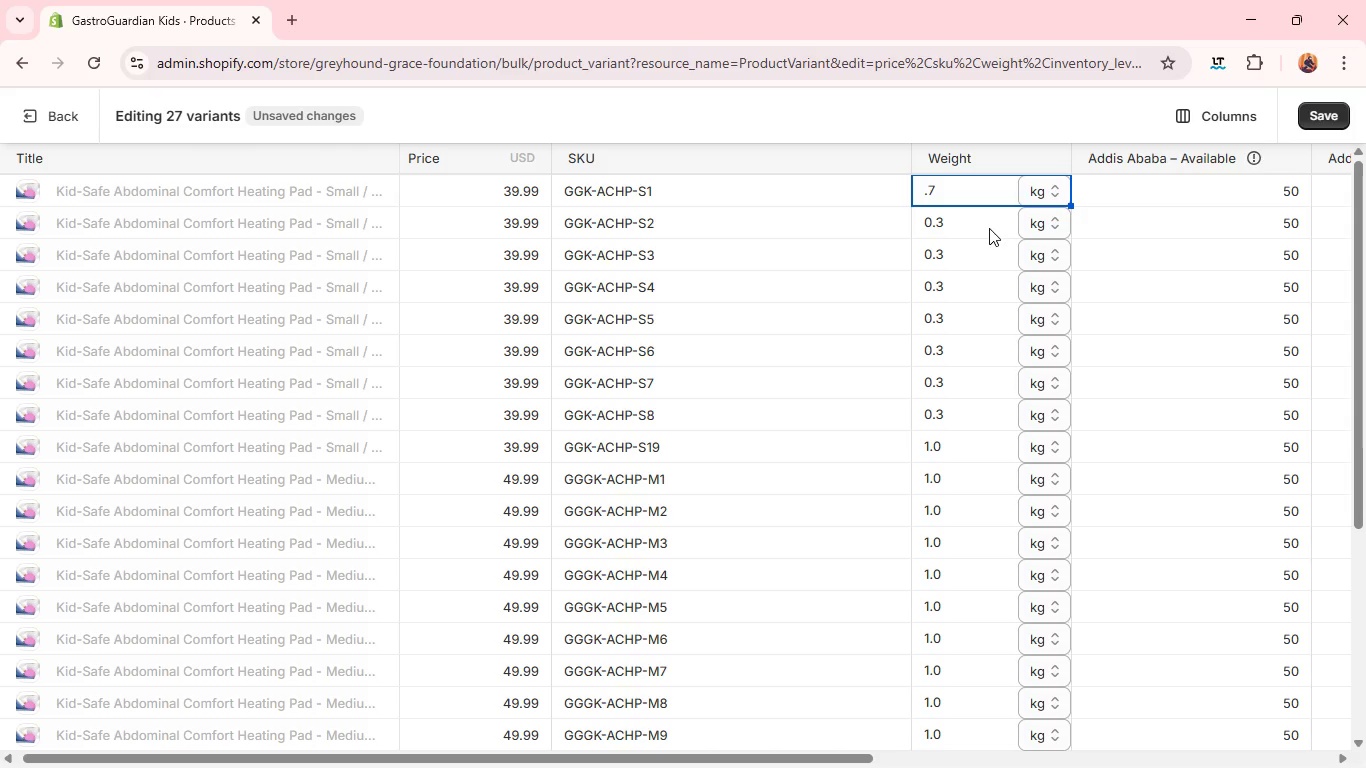 
wait(5.03)
 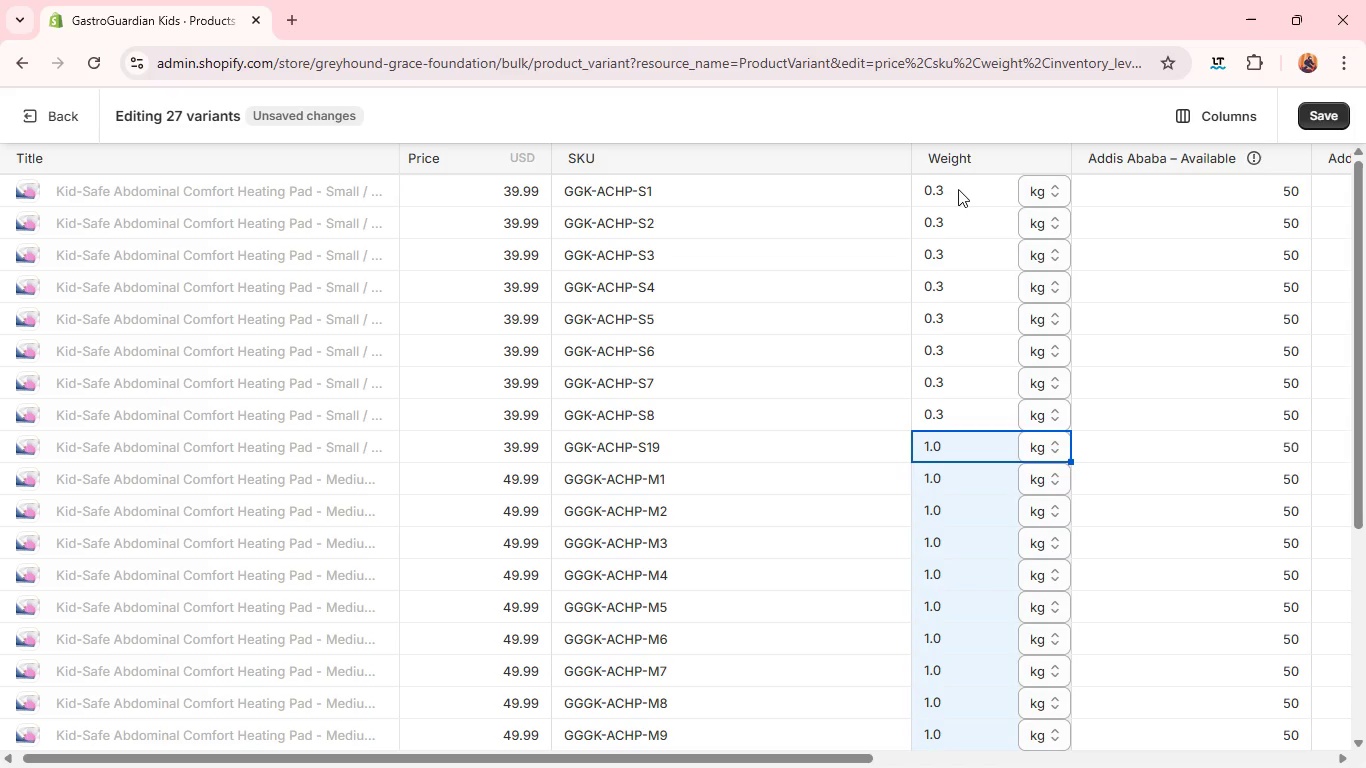 
left_click_drag(start_coordinate=[1072, 205], to_coordinate=[1062, 461])
 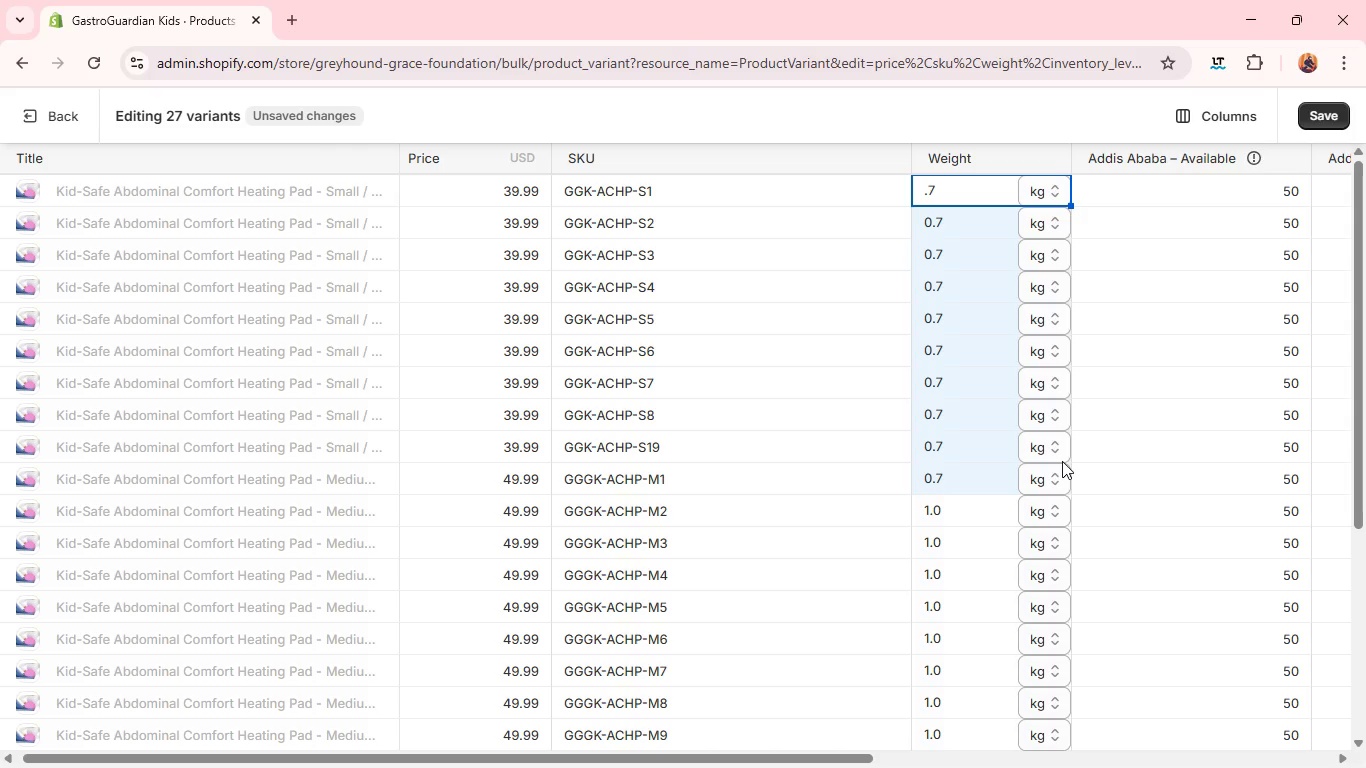 
left_click([1169, 398])
 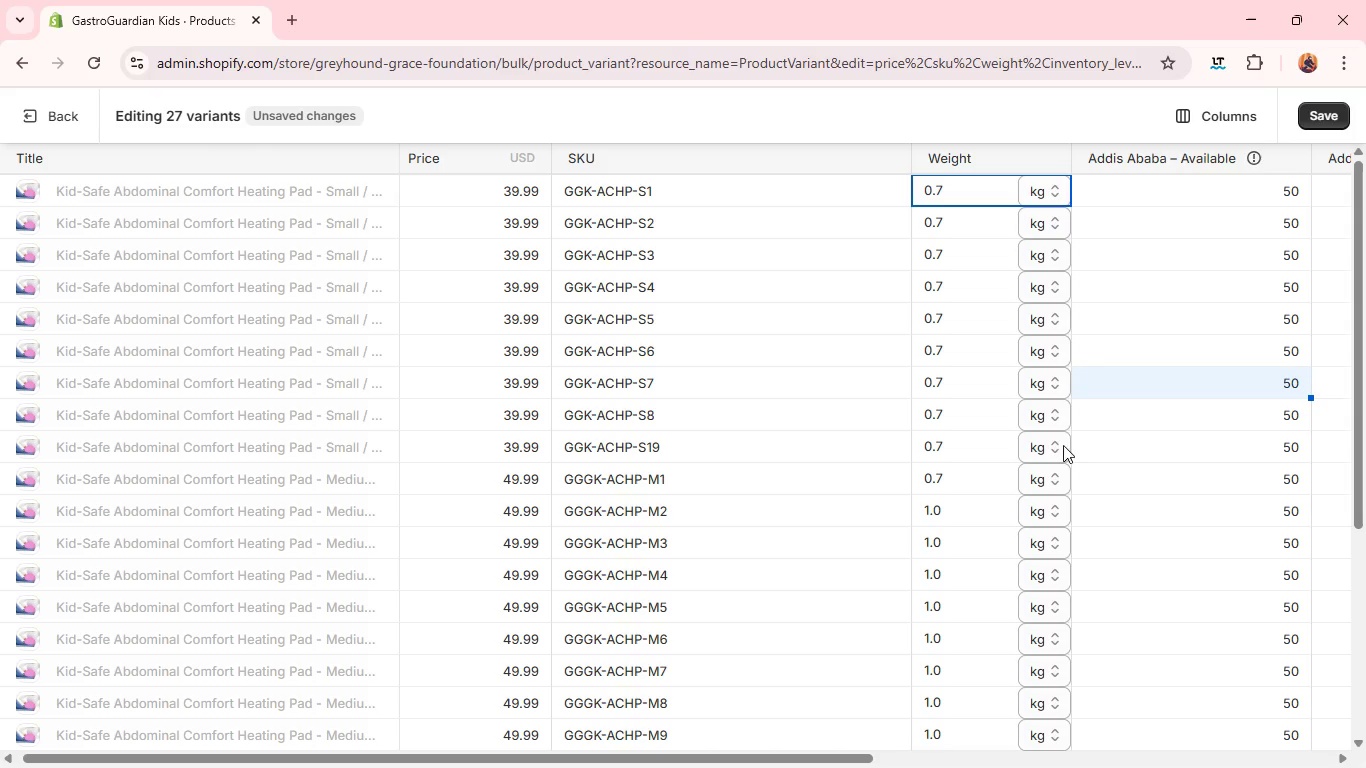 
left_click([979, 475])
 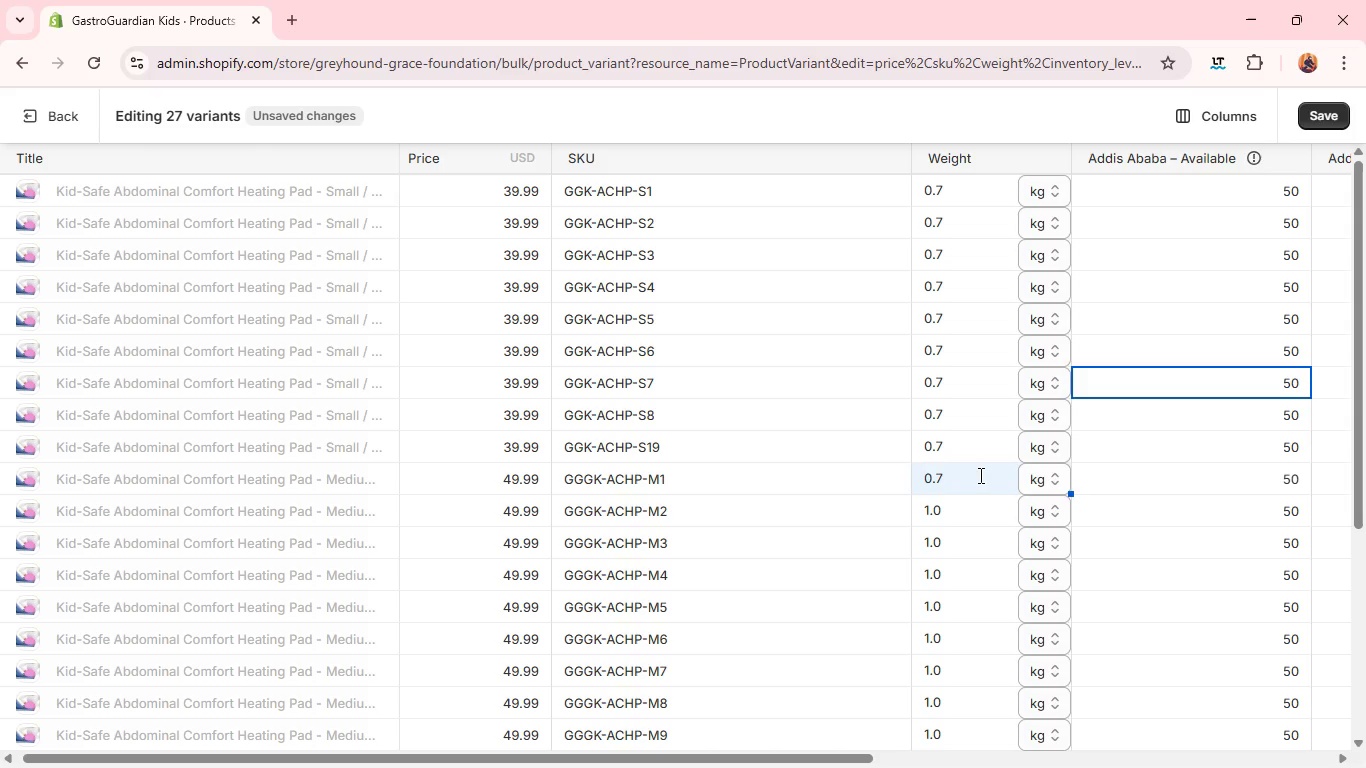 
key(1)
 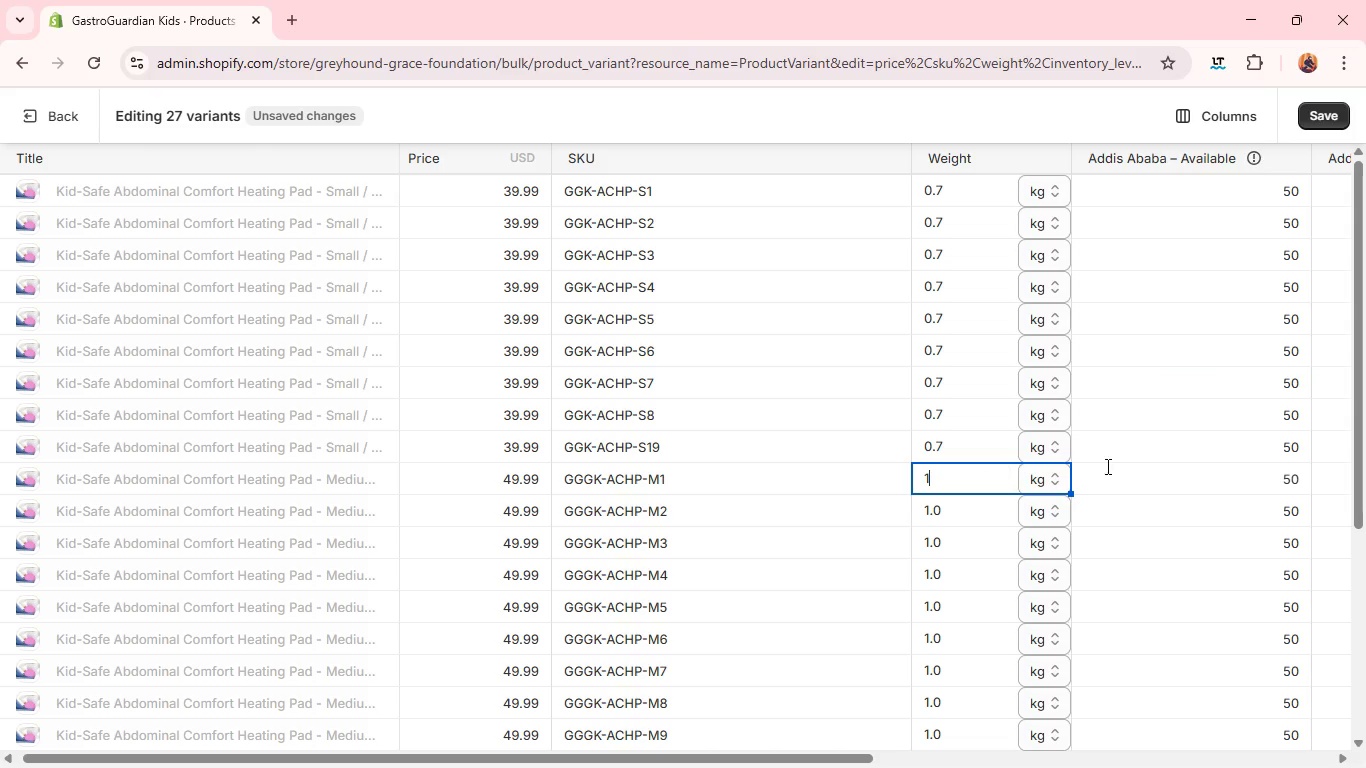 
left_click([1180, 440])
 